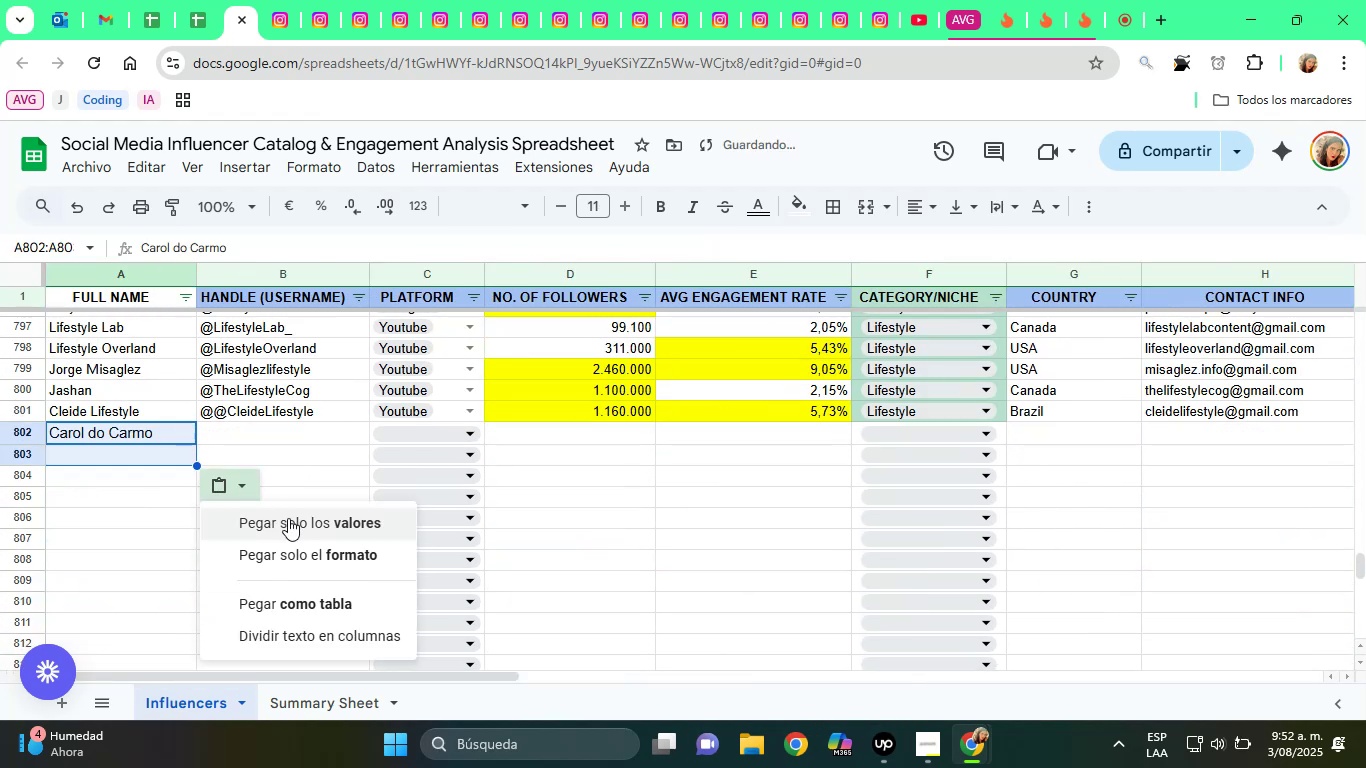 
left_click([290, 519])
 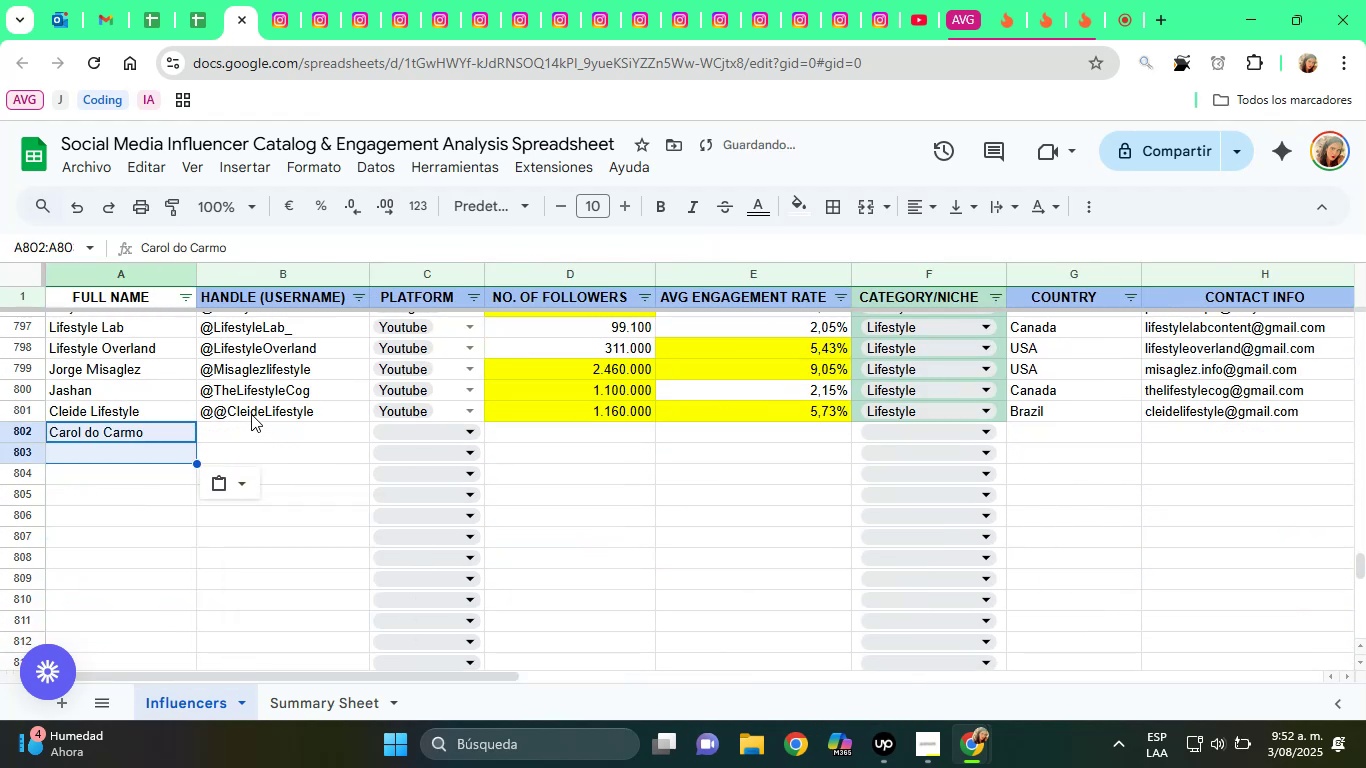 
left_click([249, 412])
 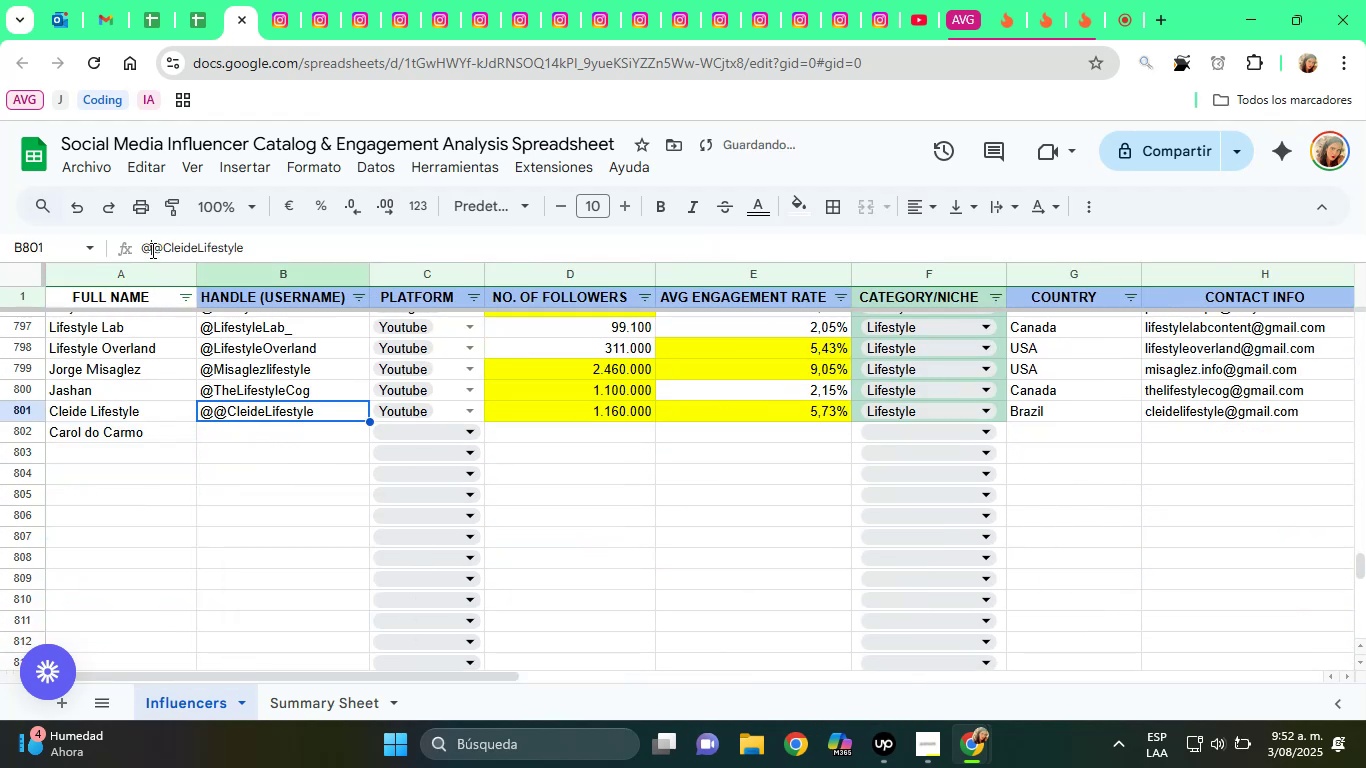 
key(Backspace)
 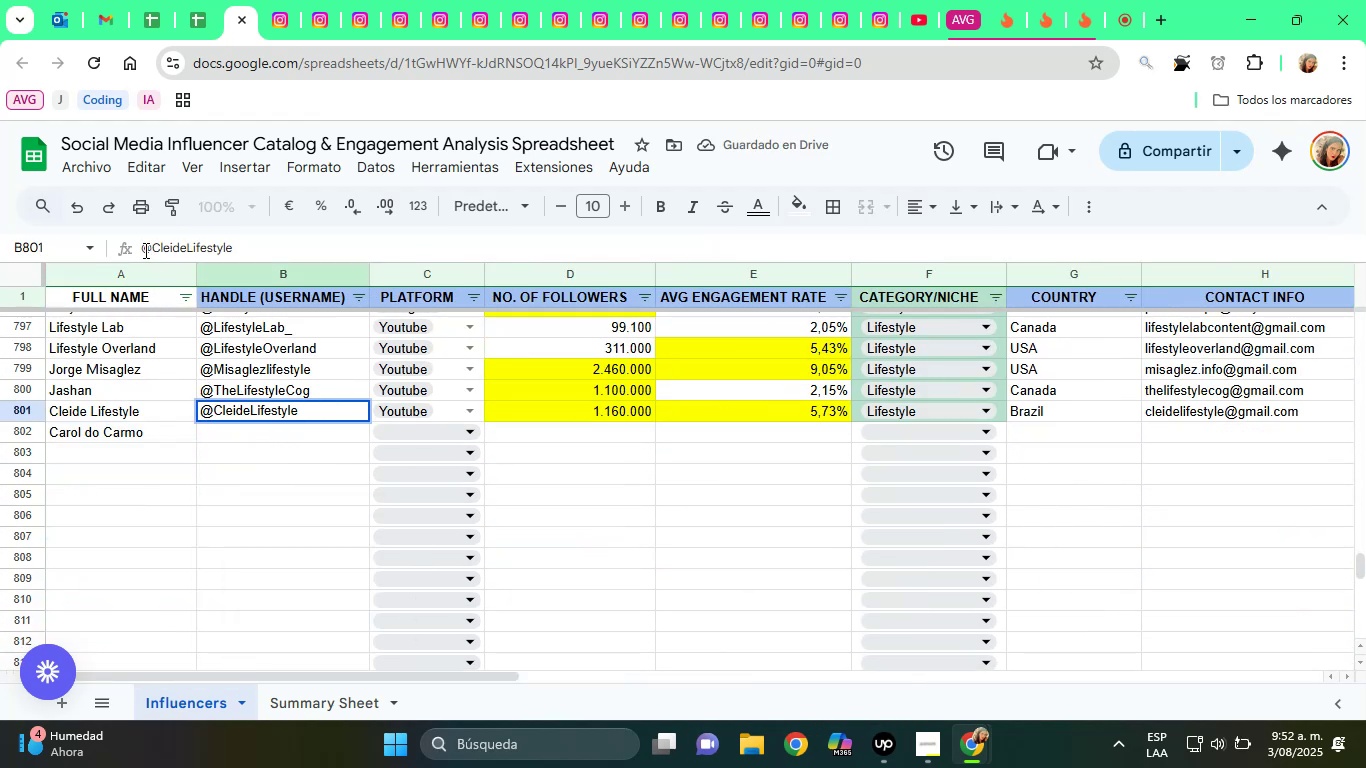 
key(Enter)
 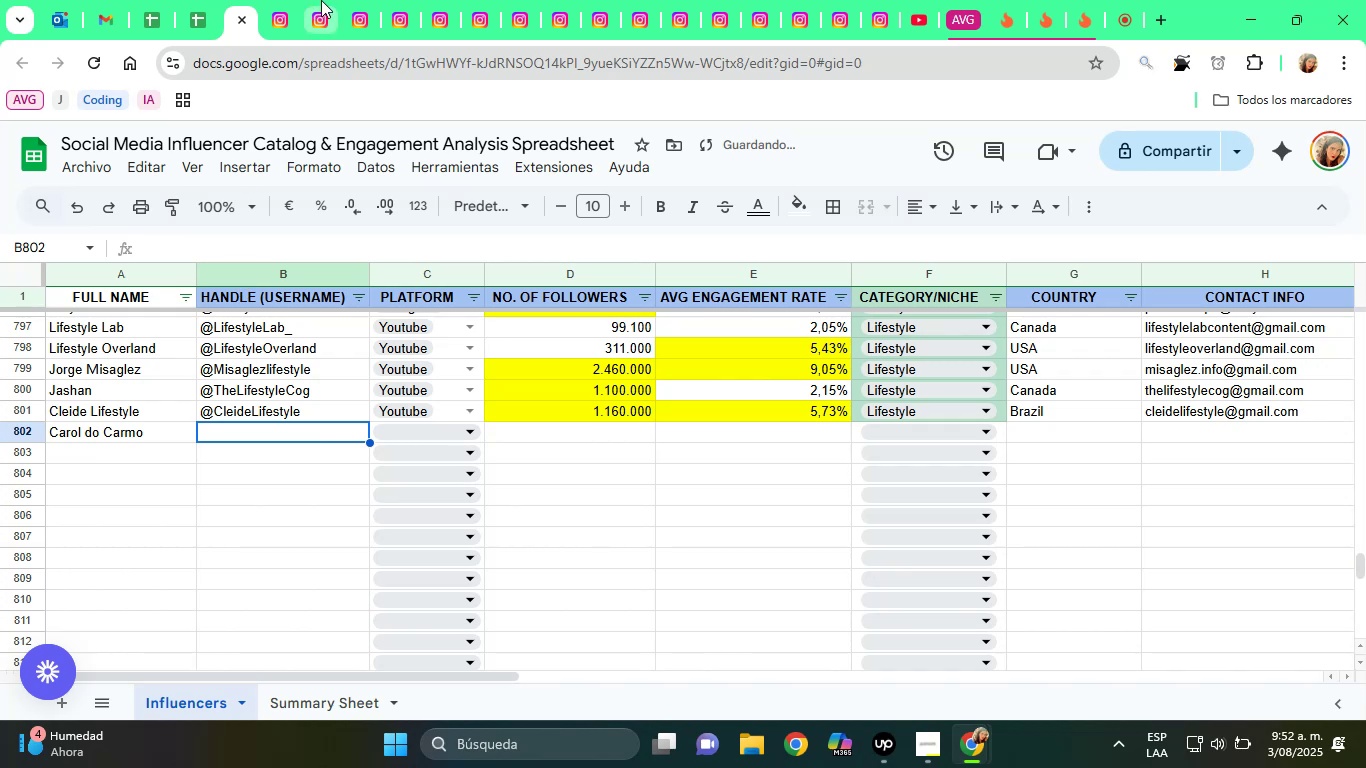 
left_click([288, 0])
 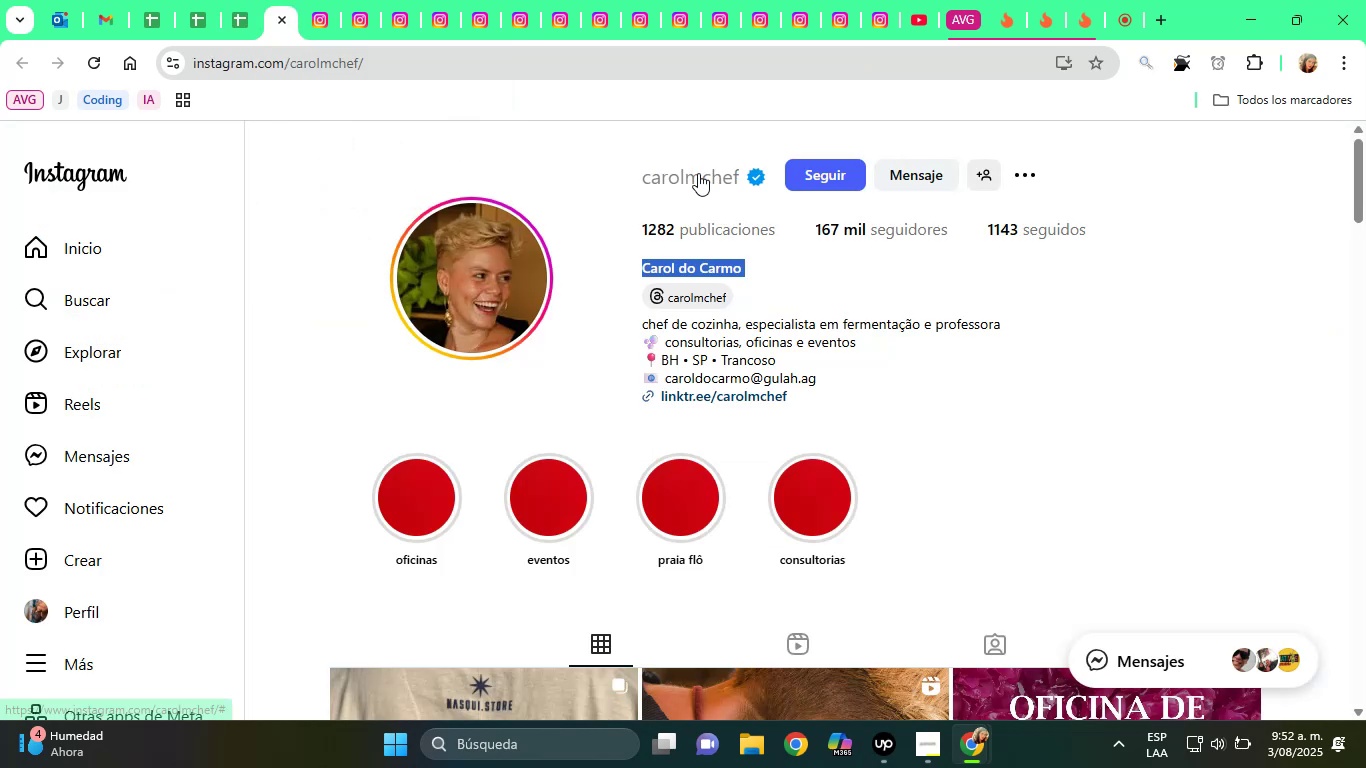 
double_click([698, 173])
 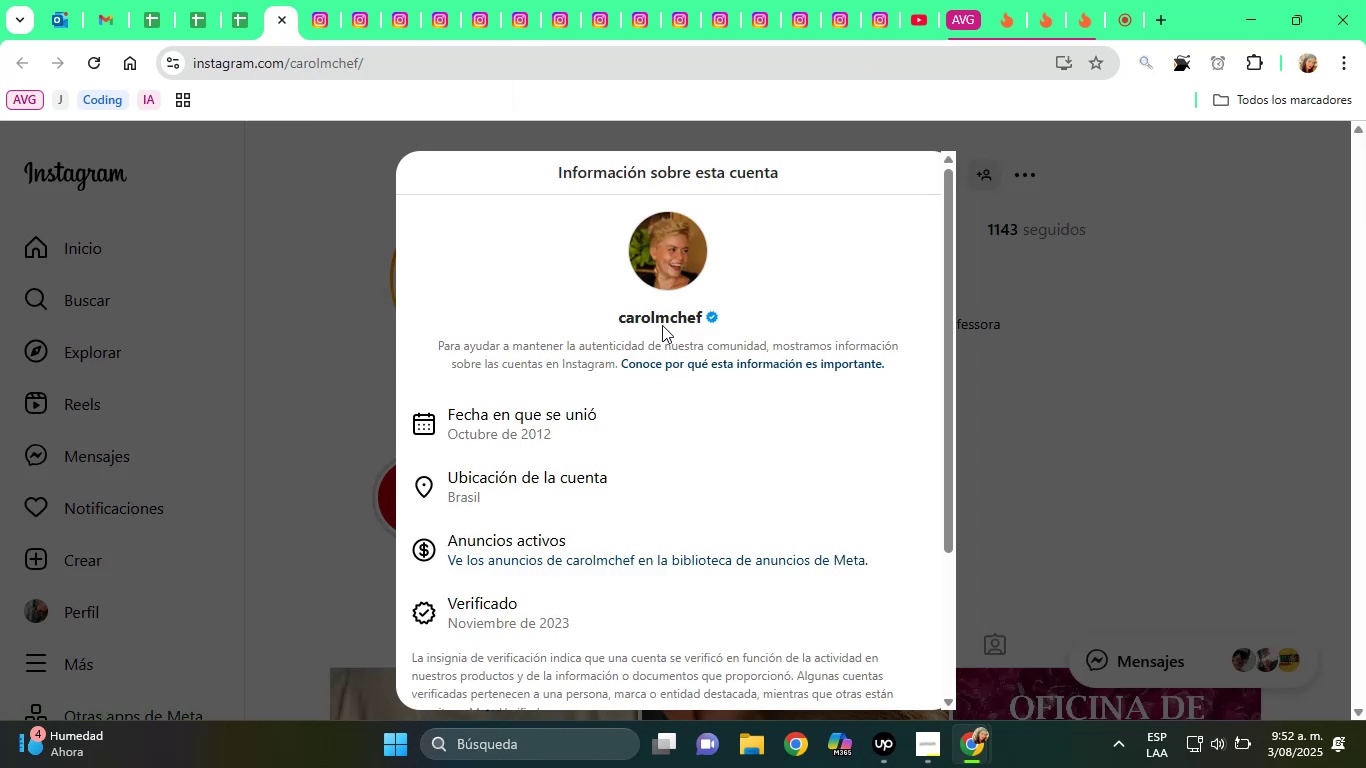 
double_click([661, 324])
 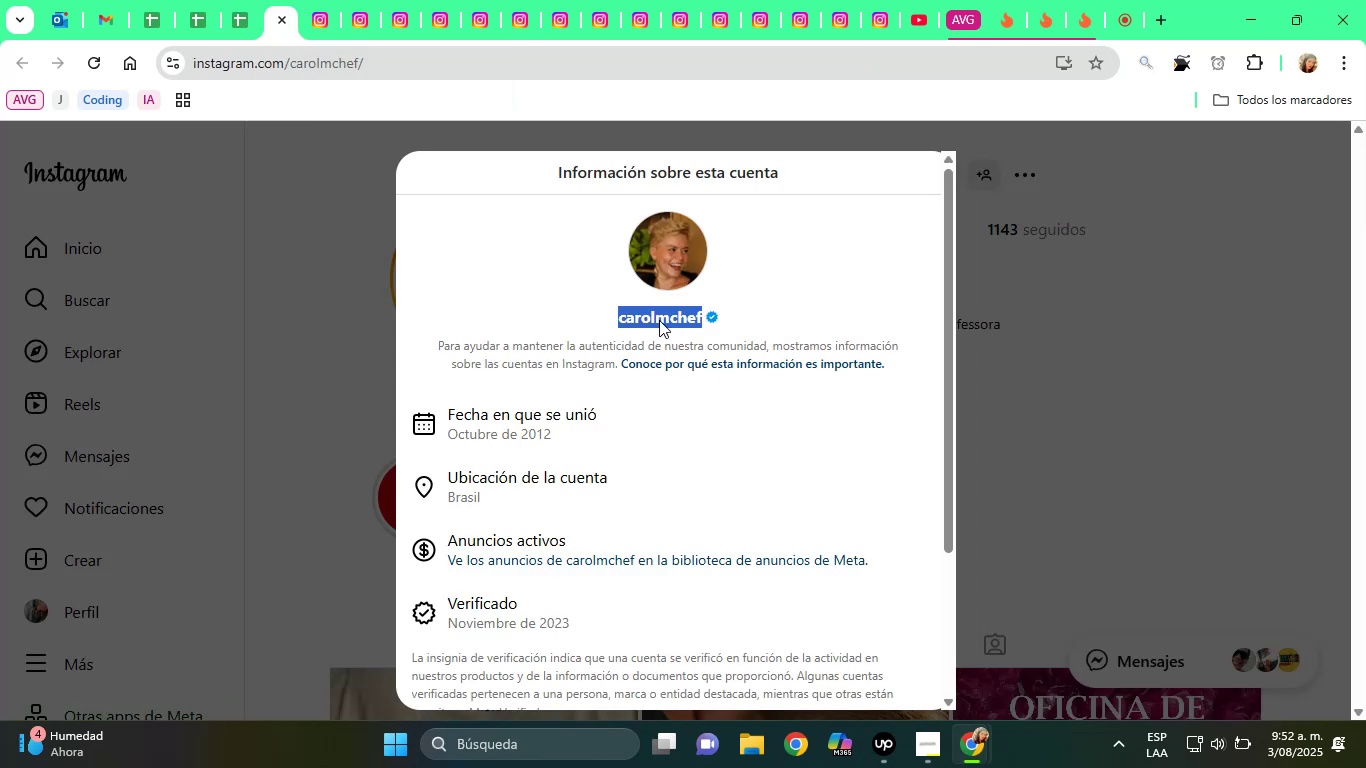 
key(Control+C)
 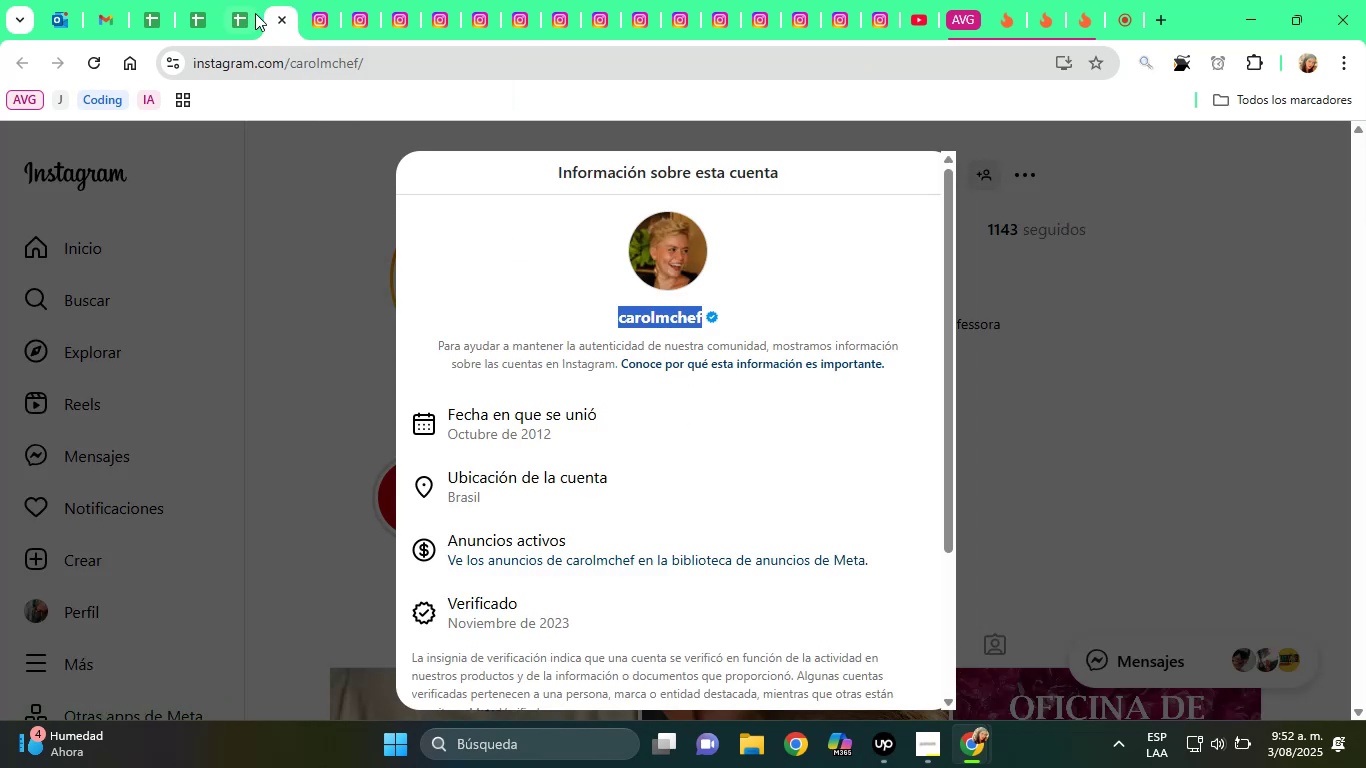 
left_click([245, 0])
 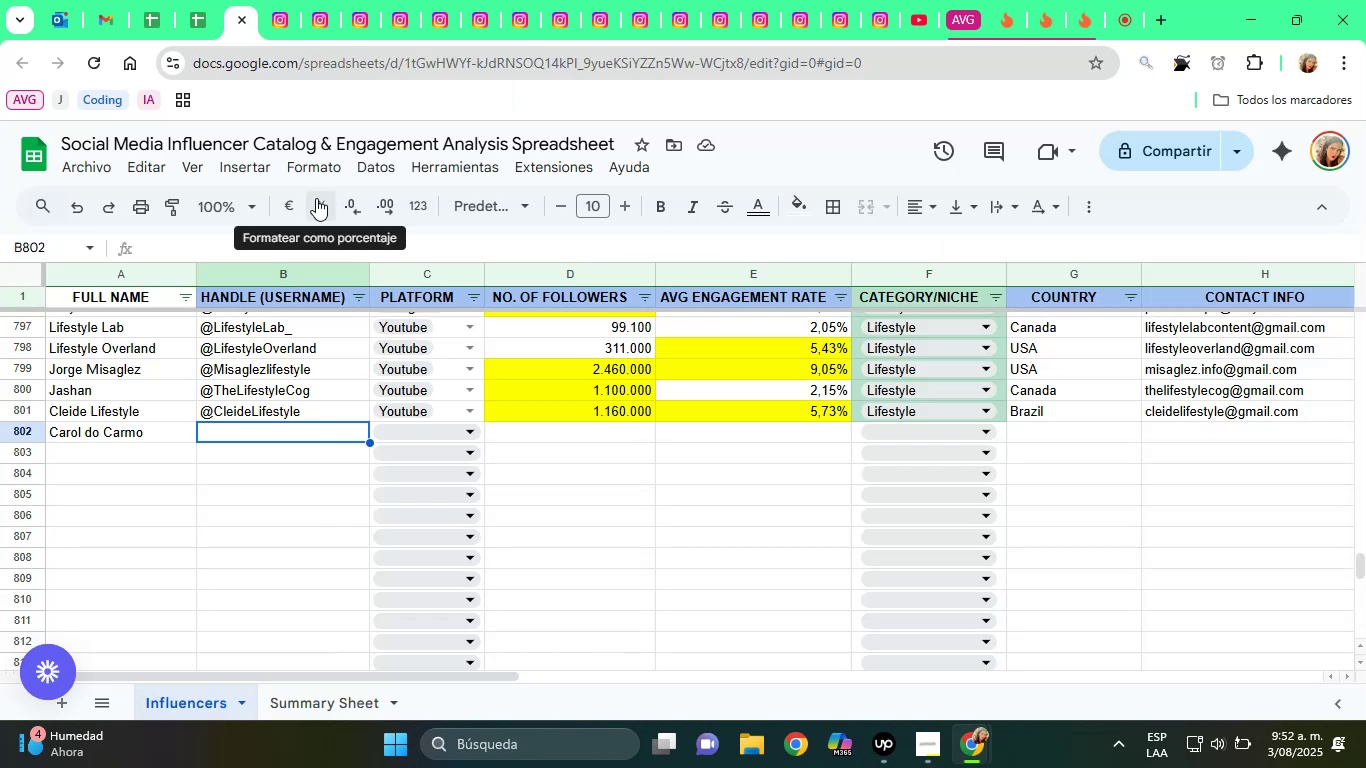 
key(Alt+Control+Q)
 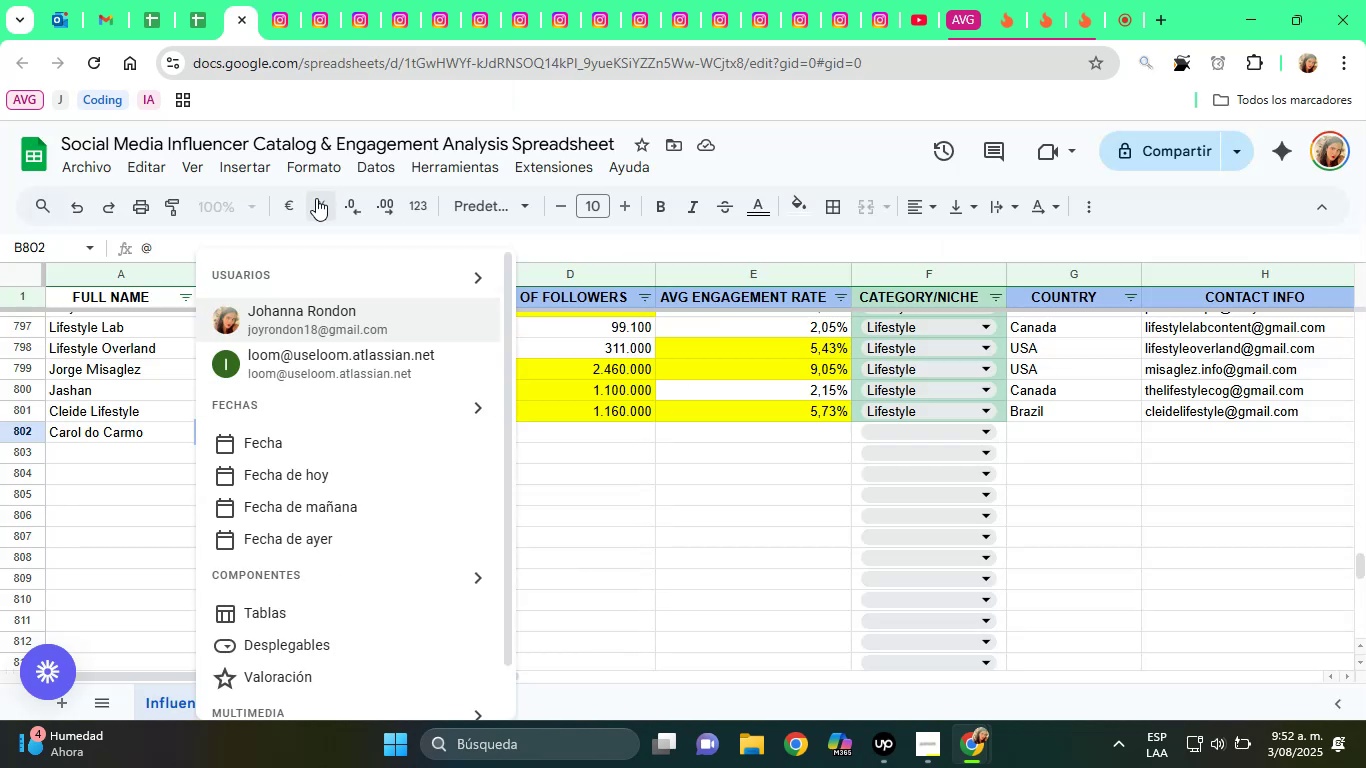 
key(Control+ControlLeft)
 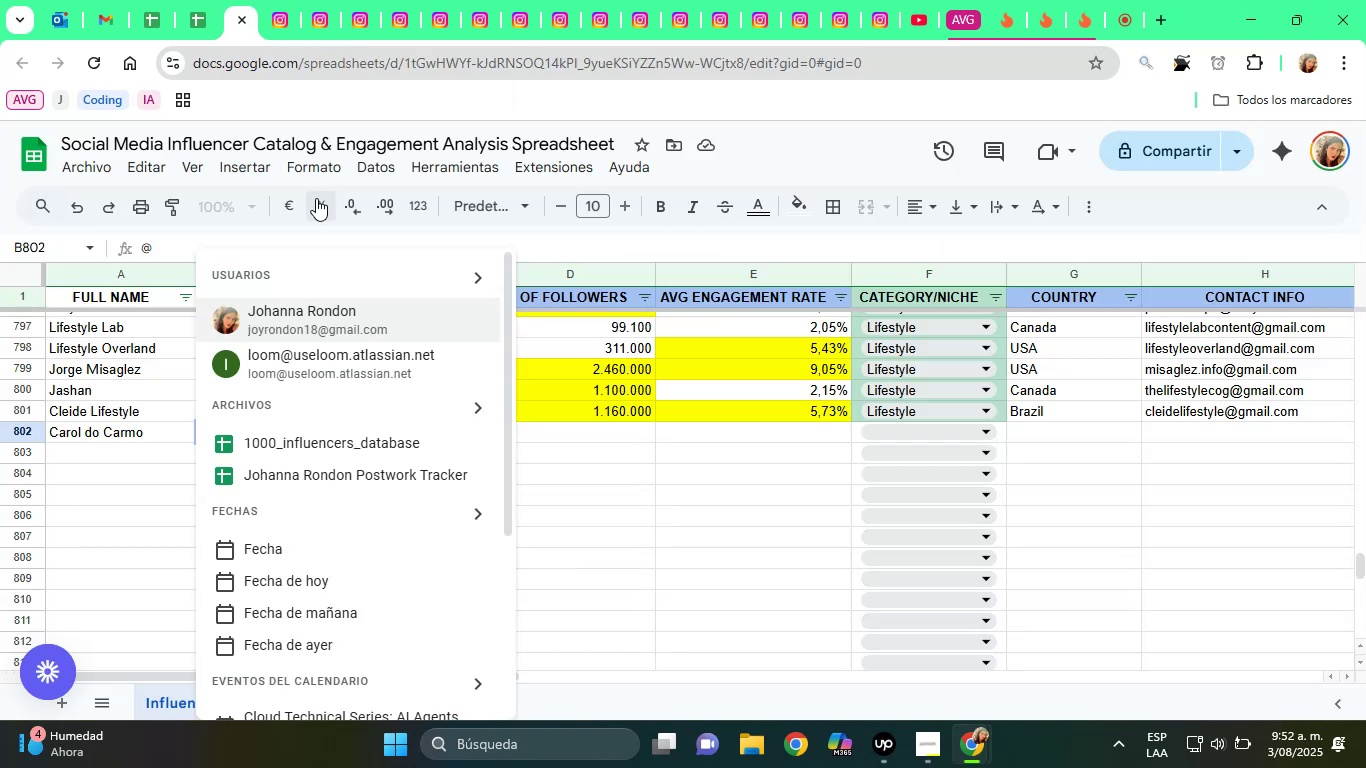 
key(Control+V)
 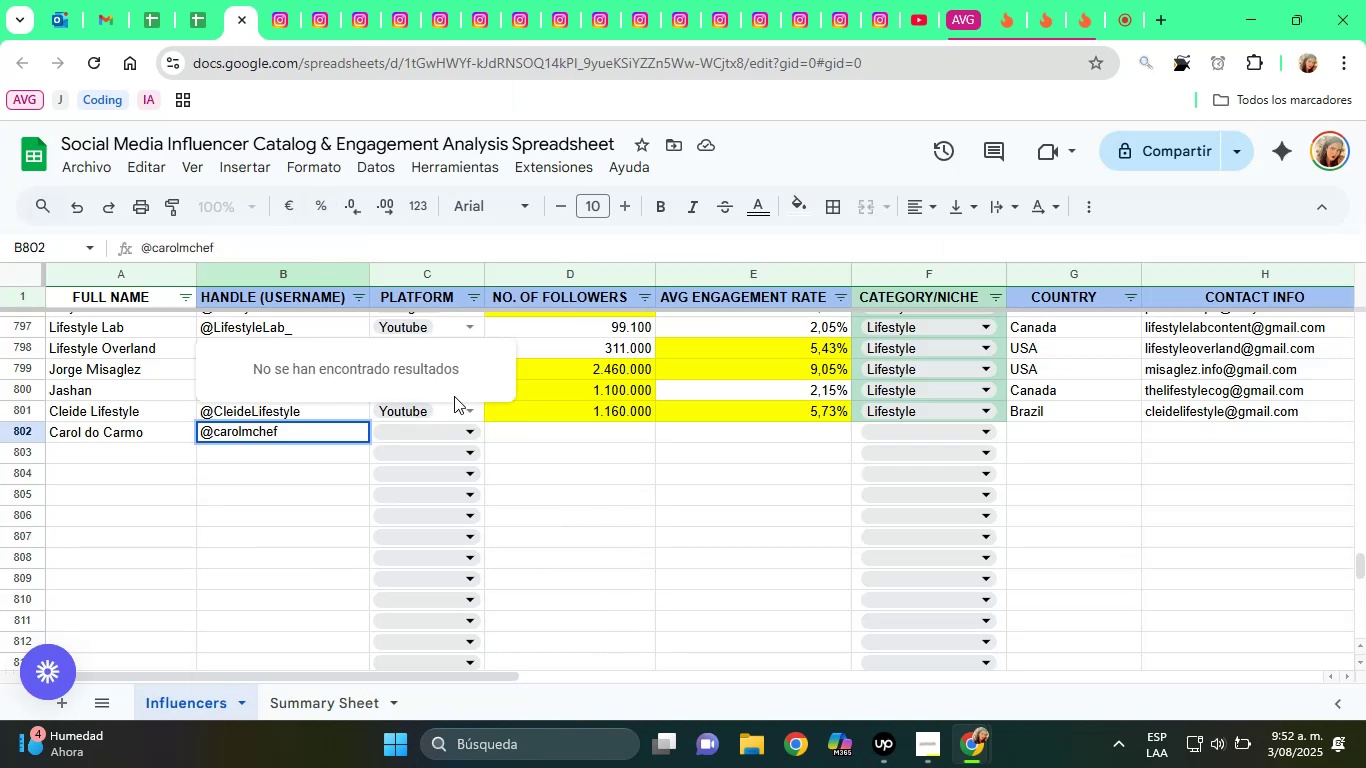 
left_click([446, 428])
 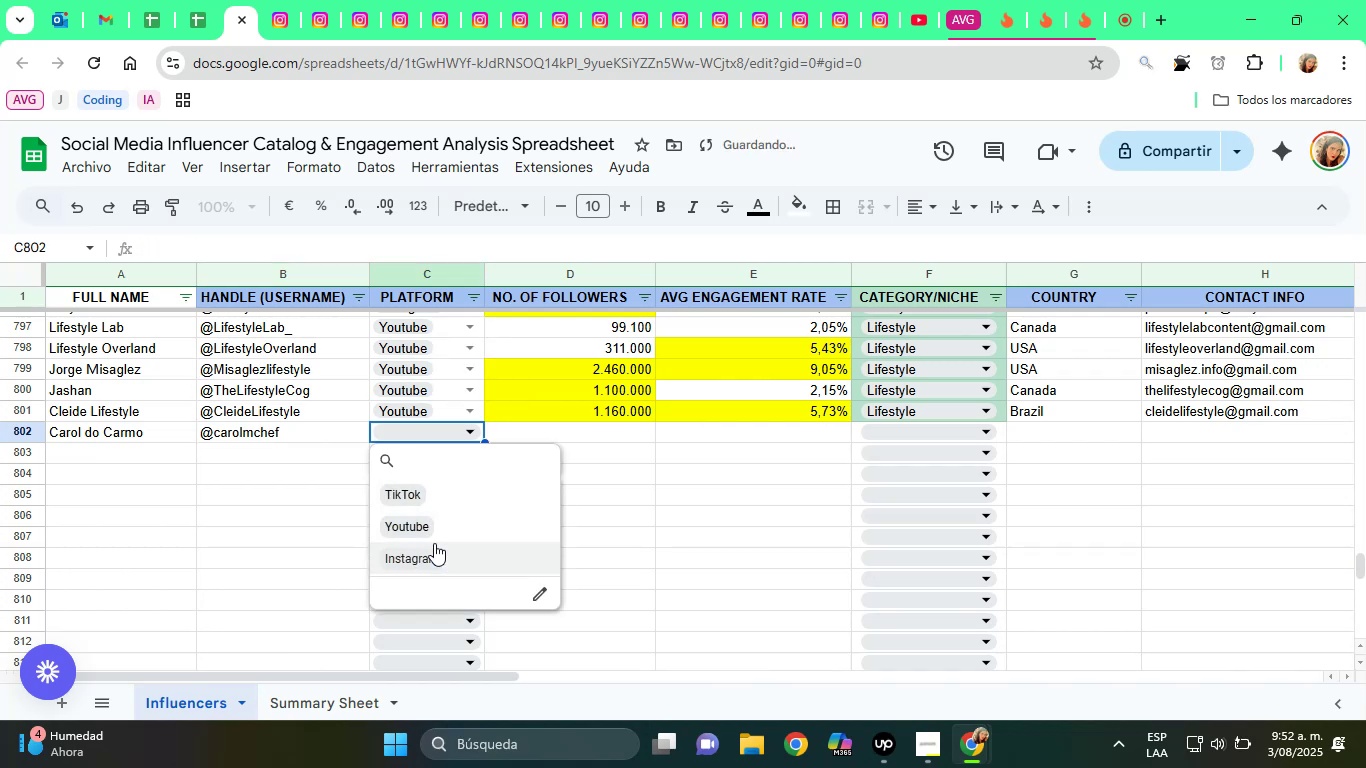 
left_click([444, 550])
 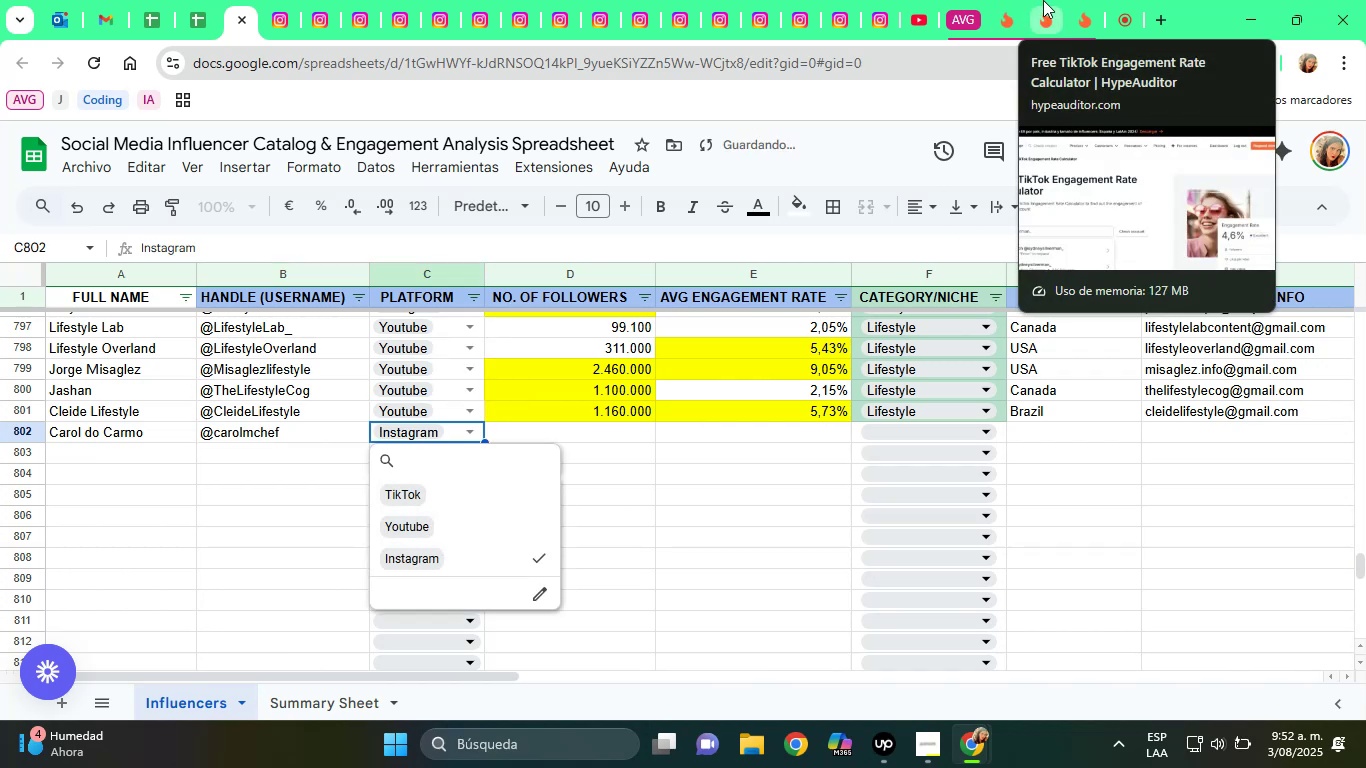 
left_click([1010, 0])
 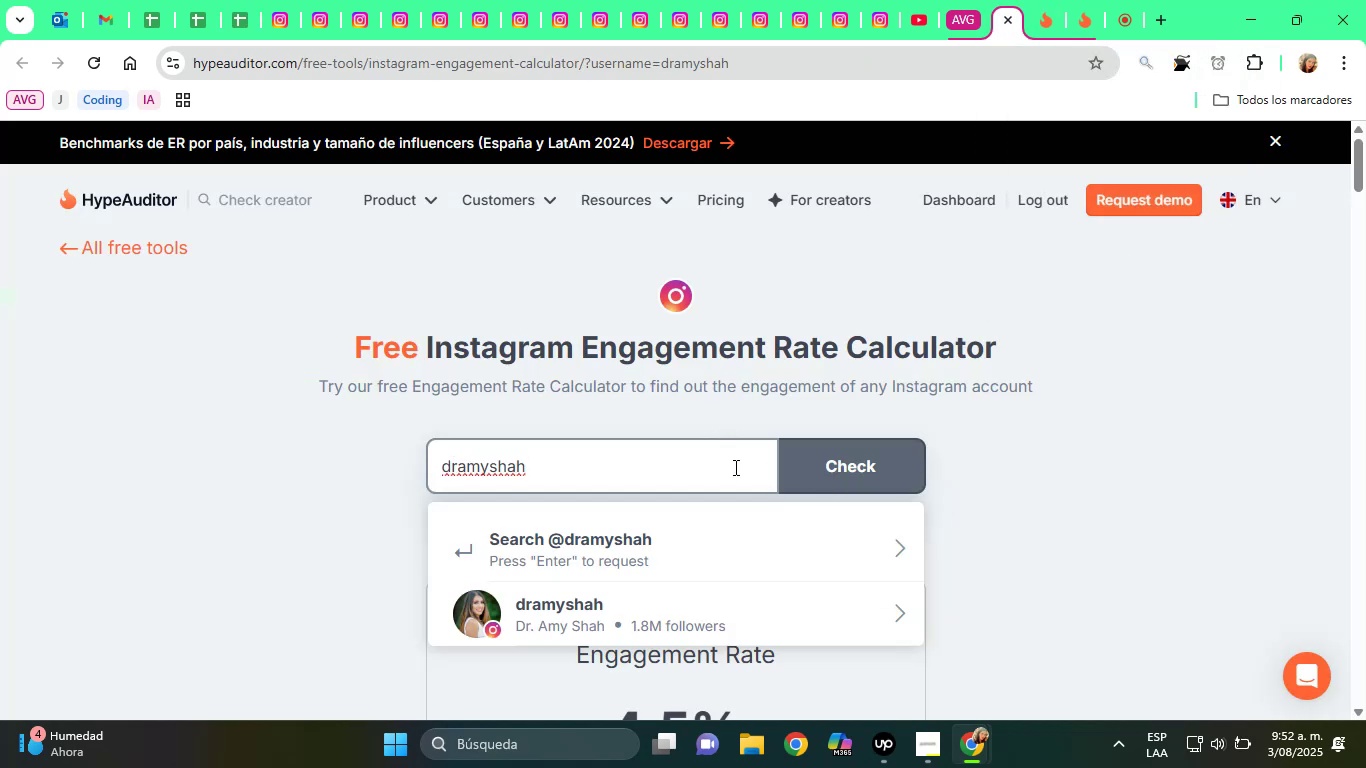 
double_click([732, 467])
 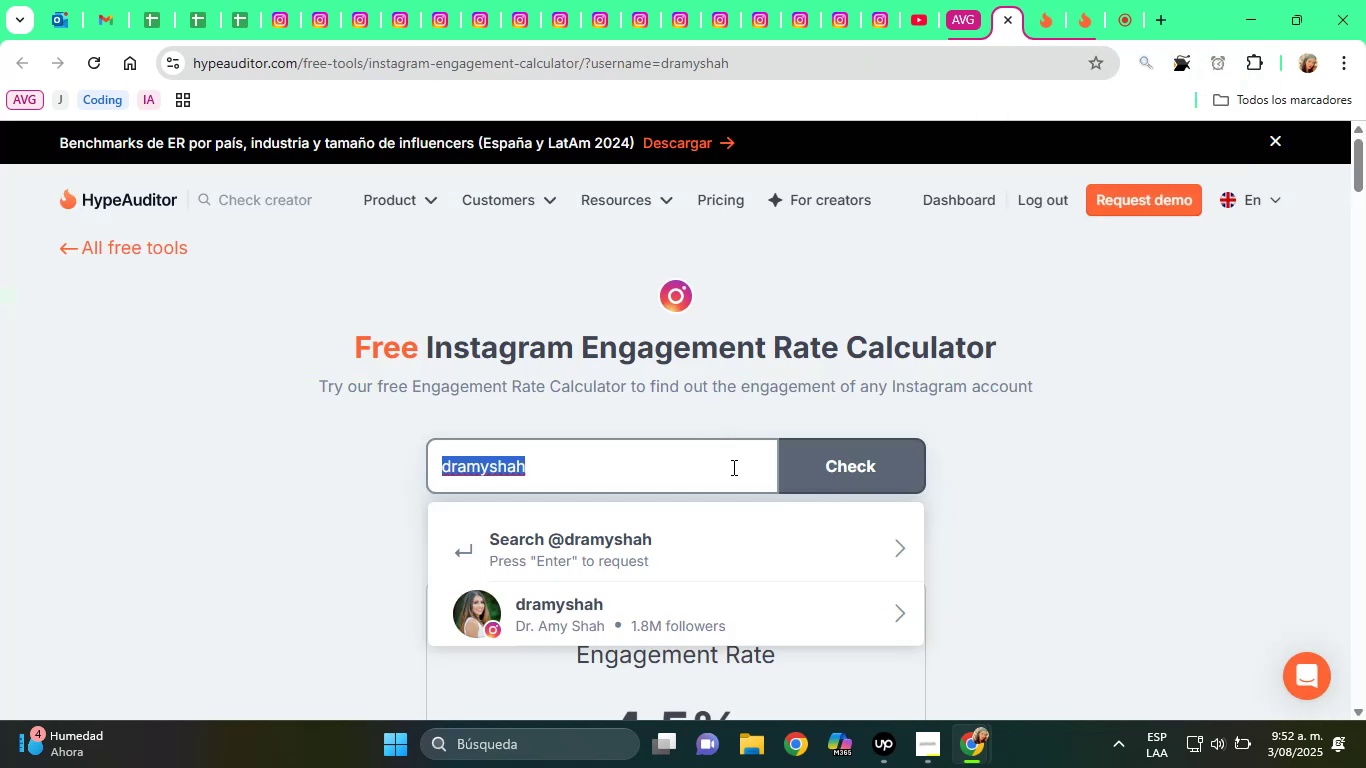 
key(Backspace)
 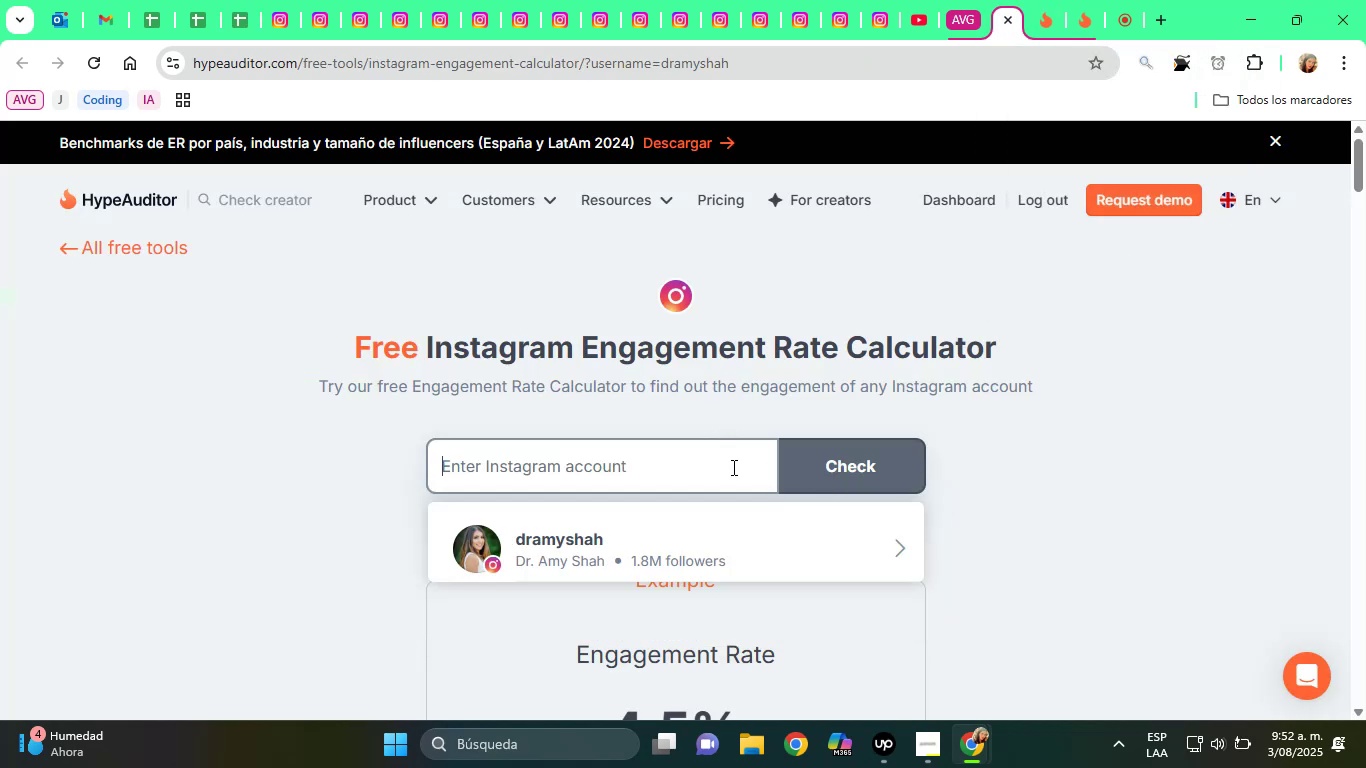 
key(Control+ControlLeft)
 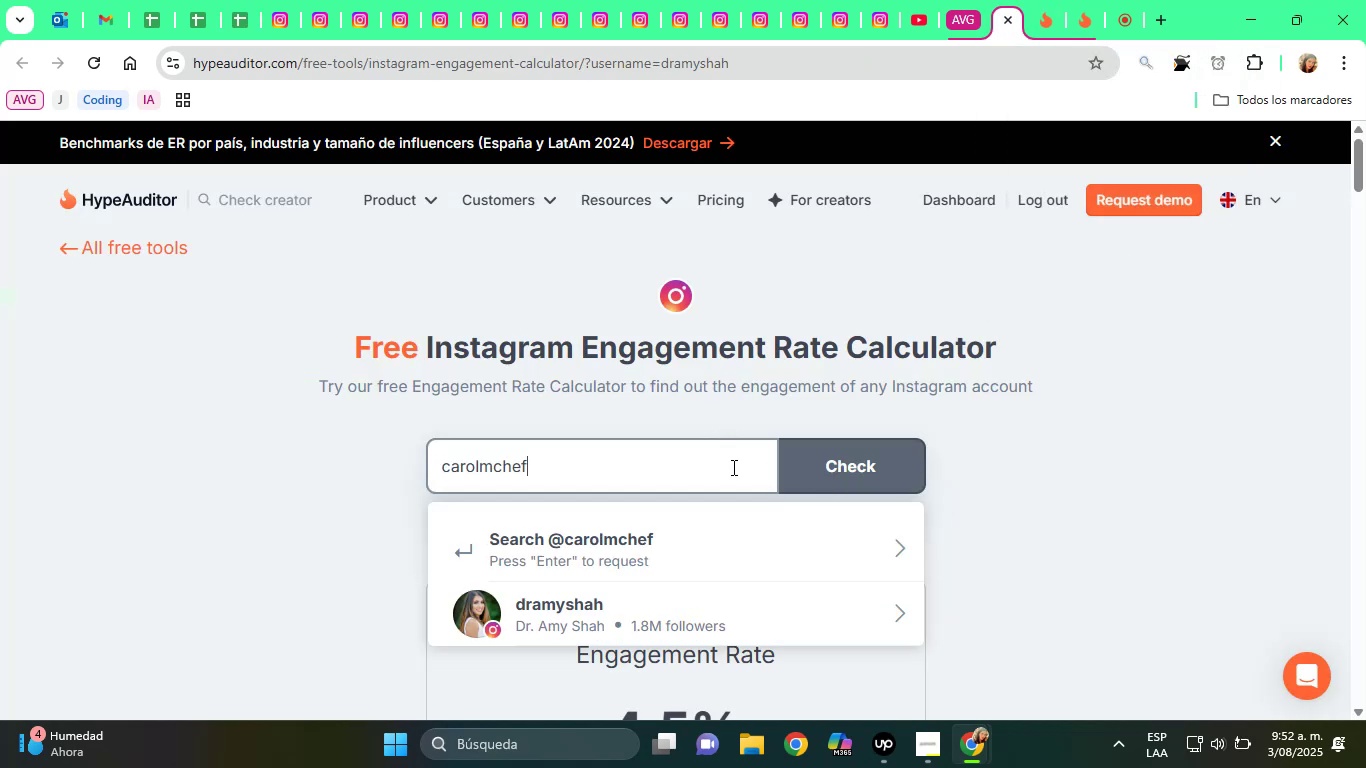 
key(Control+V)
 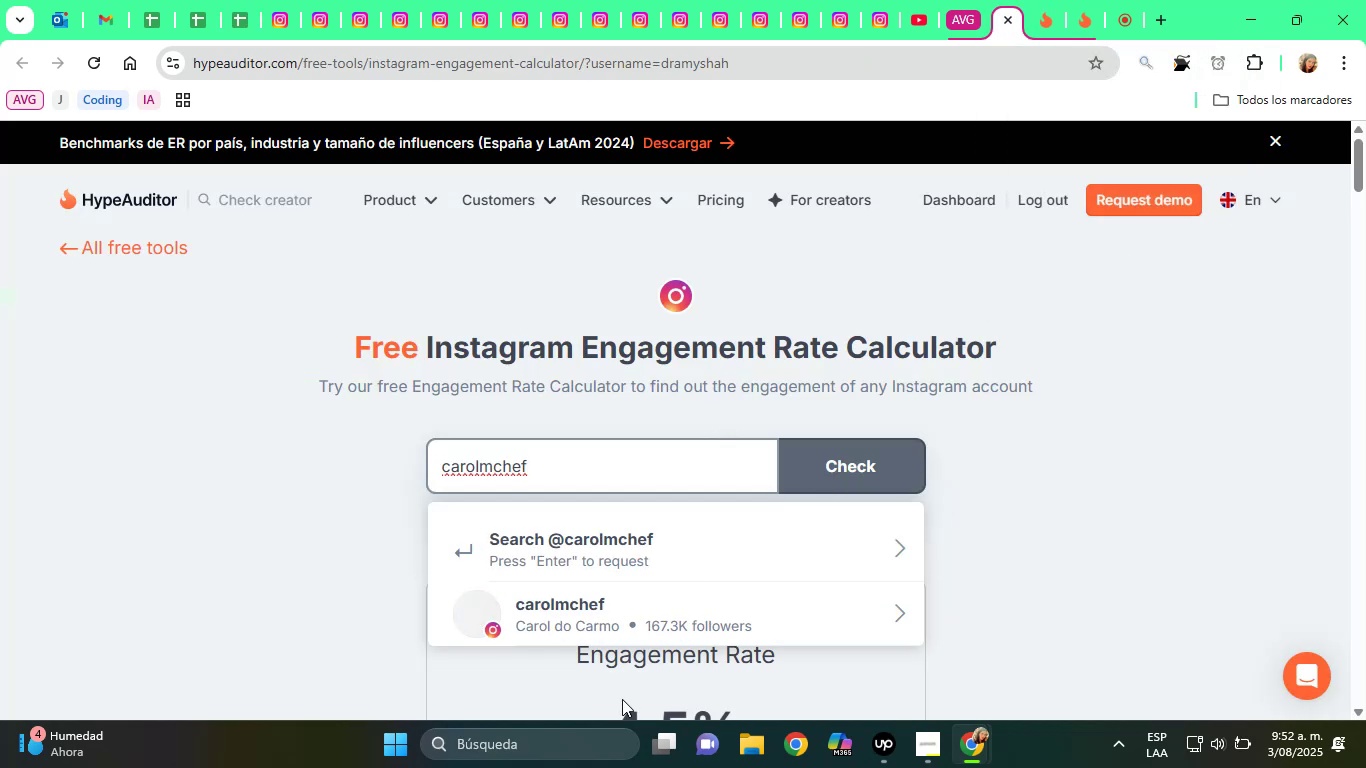 
left_click([629, 619])
 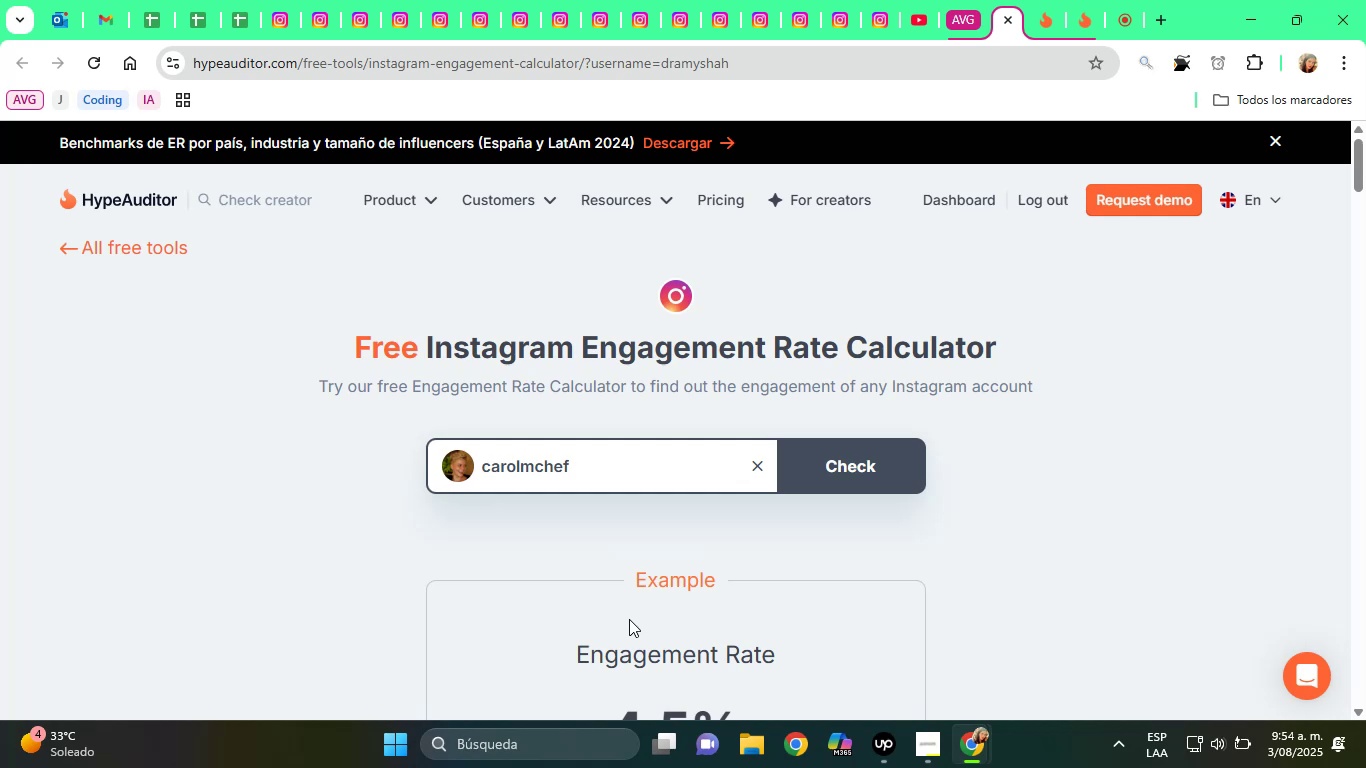 
wait(97.28)
 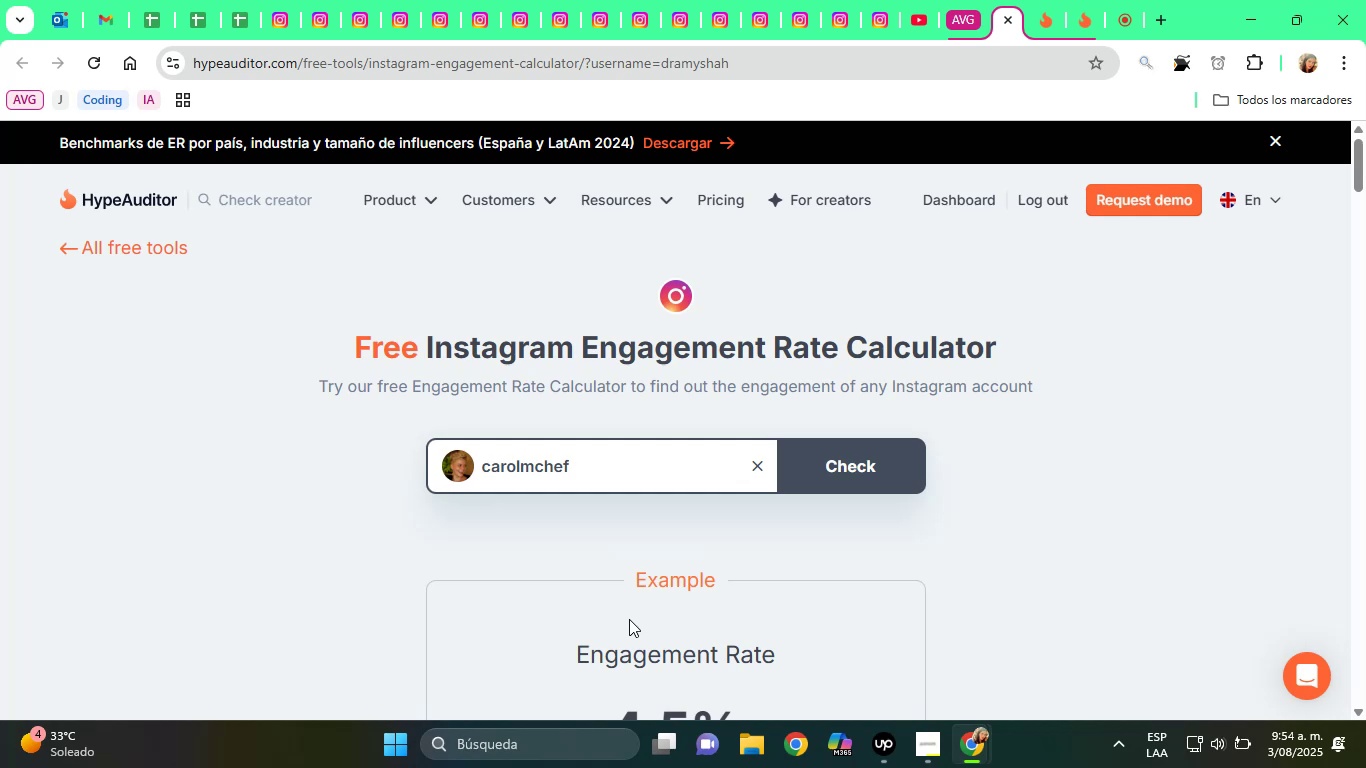 
scroll: coordinate [738, 479], scroll_direction: down, amount: 5.0
 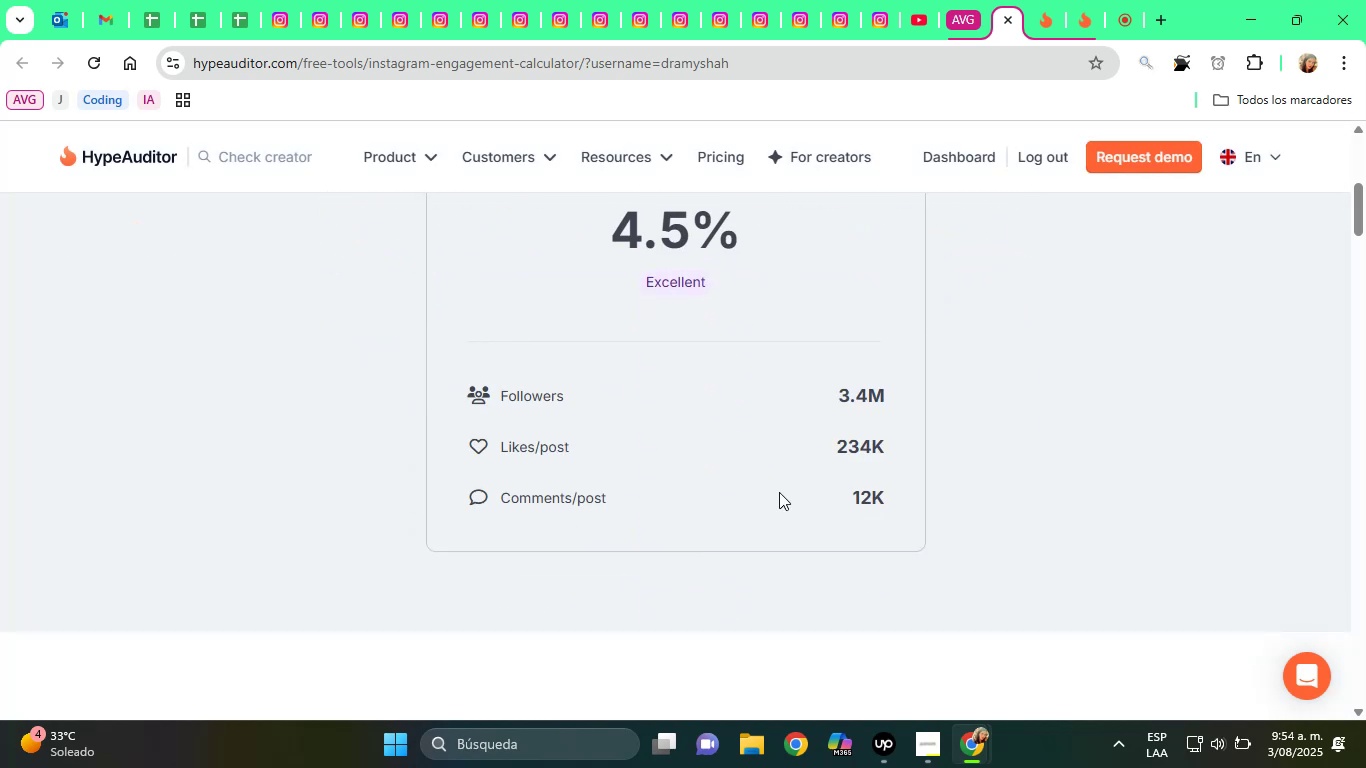 
scroll: coordinate [872, 483], scroll_direction: up, amount: 5.0
 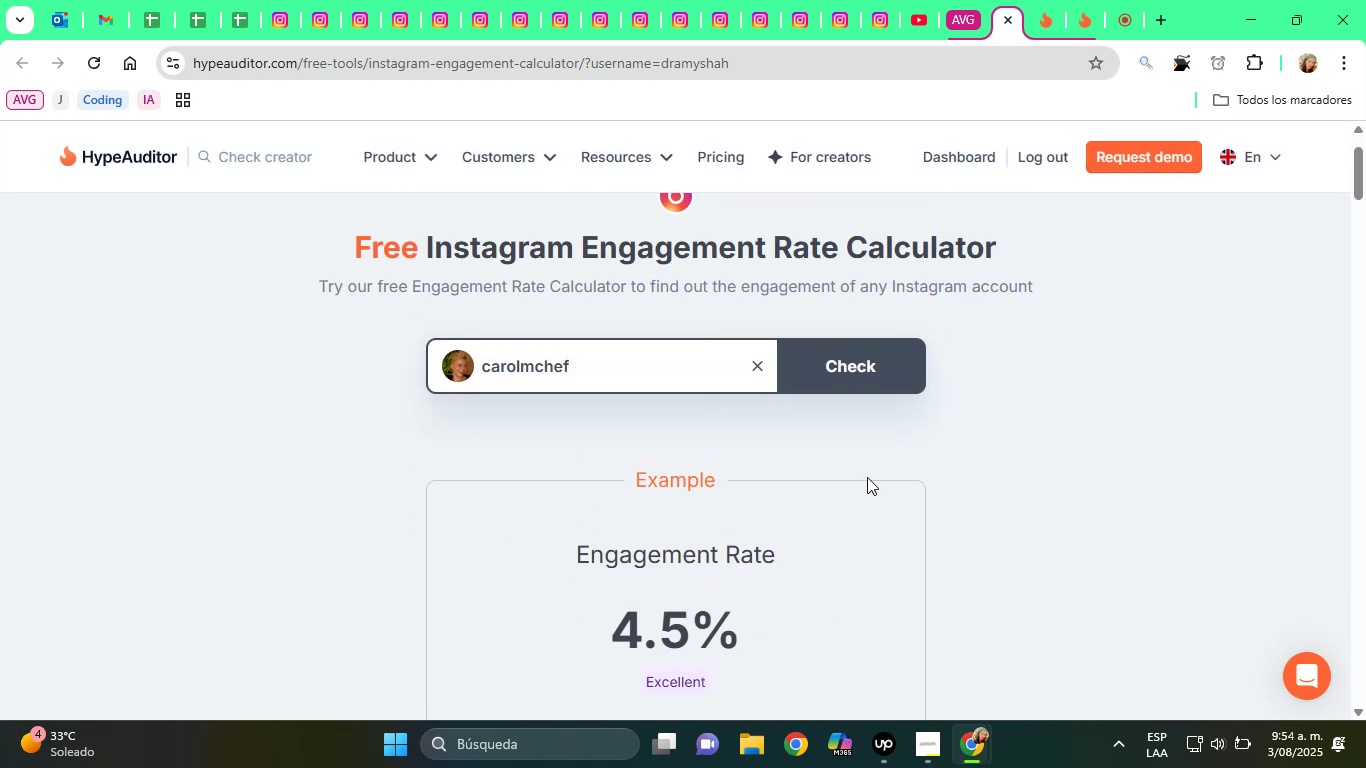 
scroll: coordinate [862, 465], scroll_direction: down, amount: 4.0
 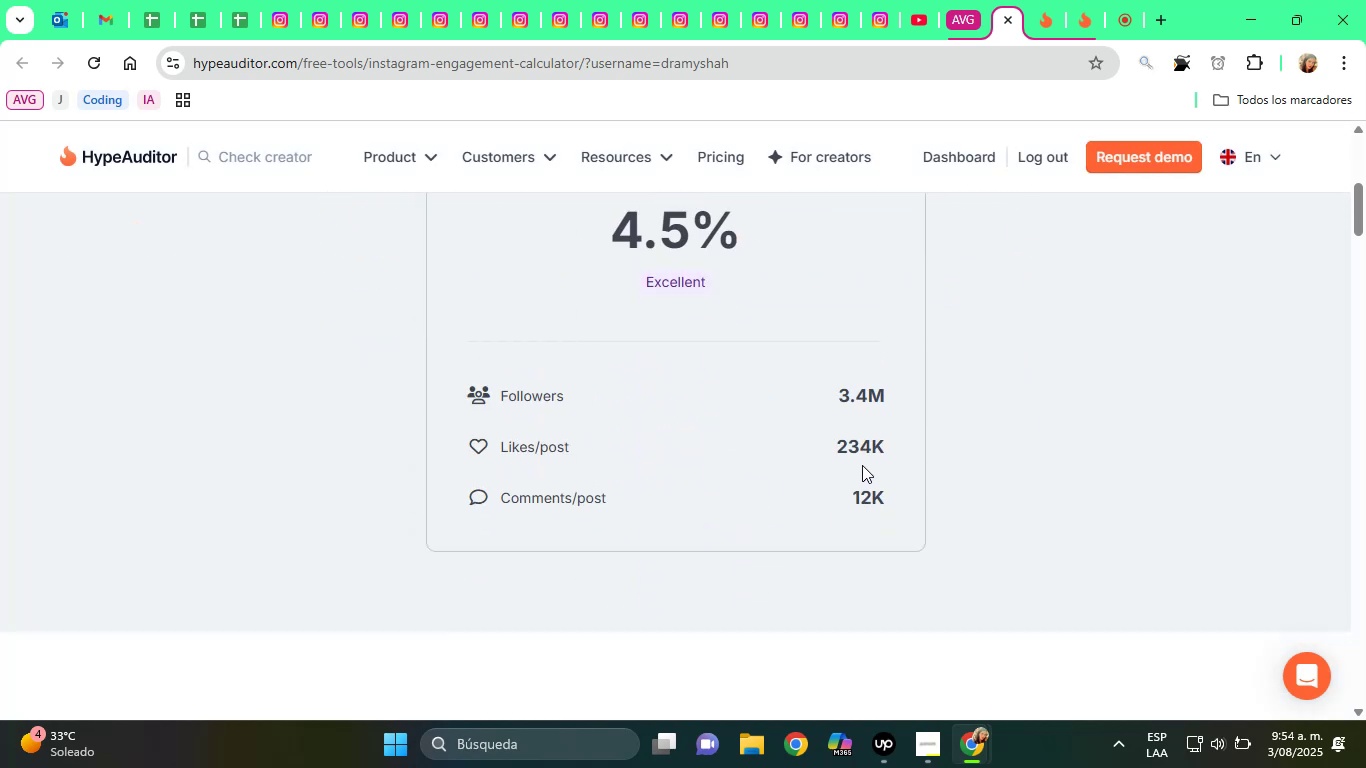 
scroll: coordinate [862, 465], scroll_direction: up, amount: 4.0
 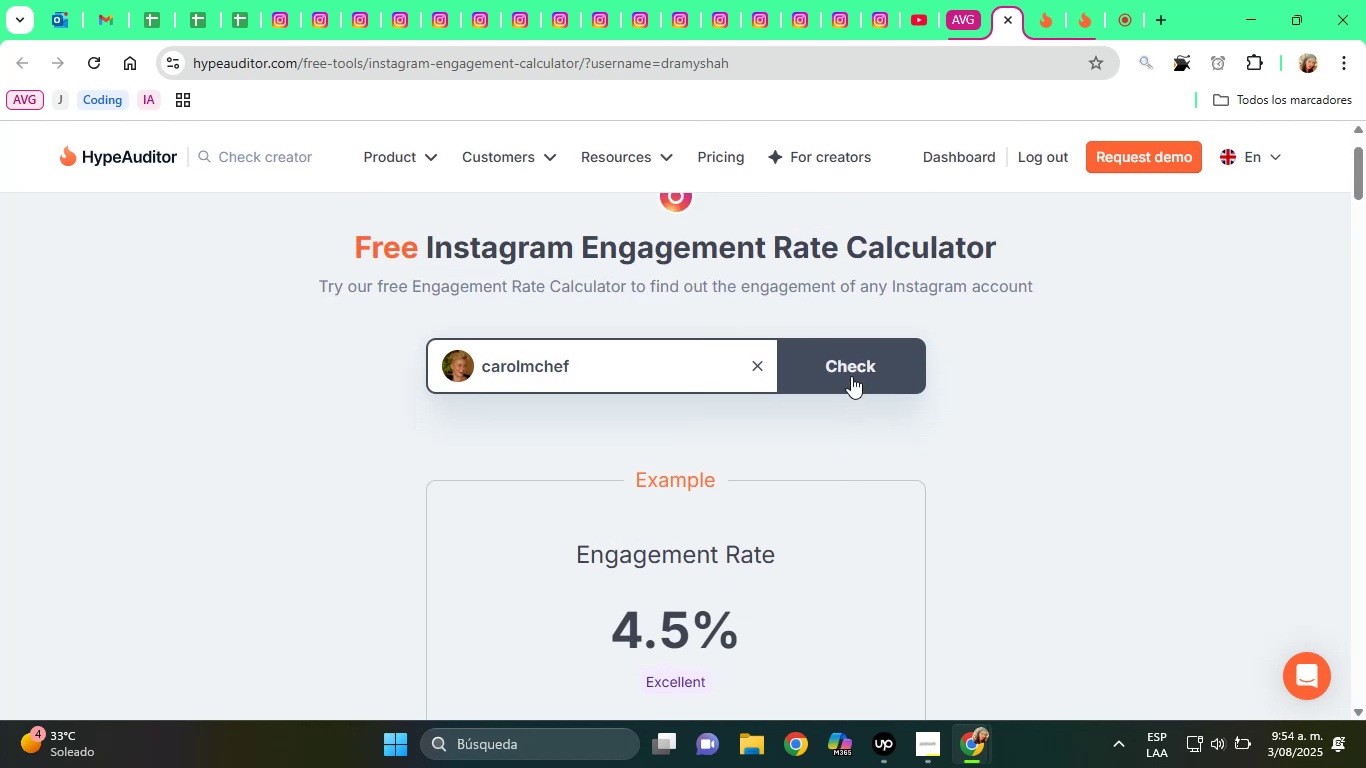 
left_click([851, 373])
 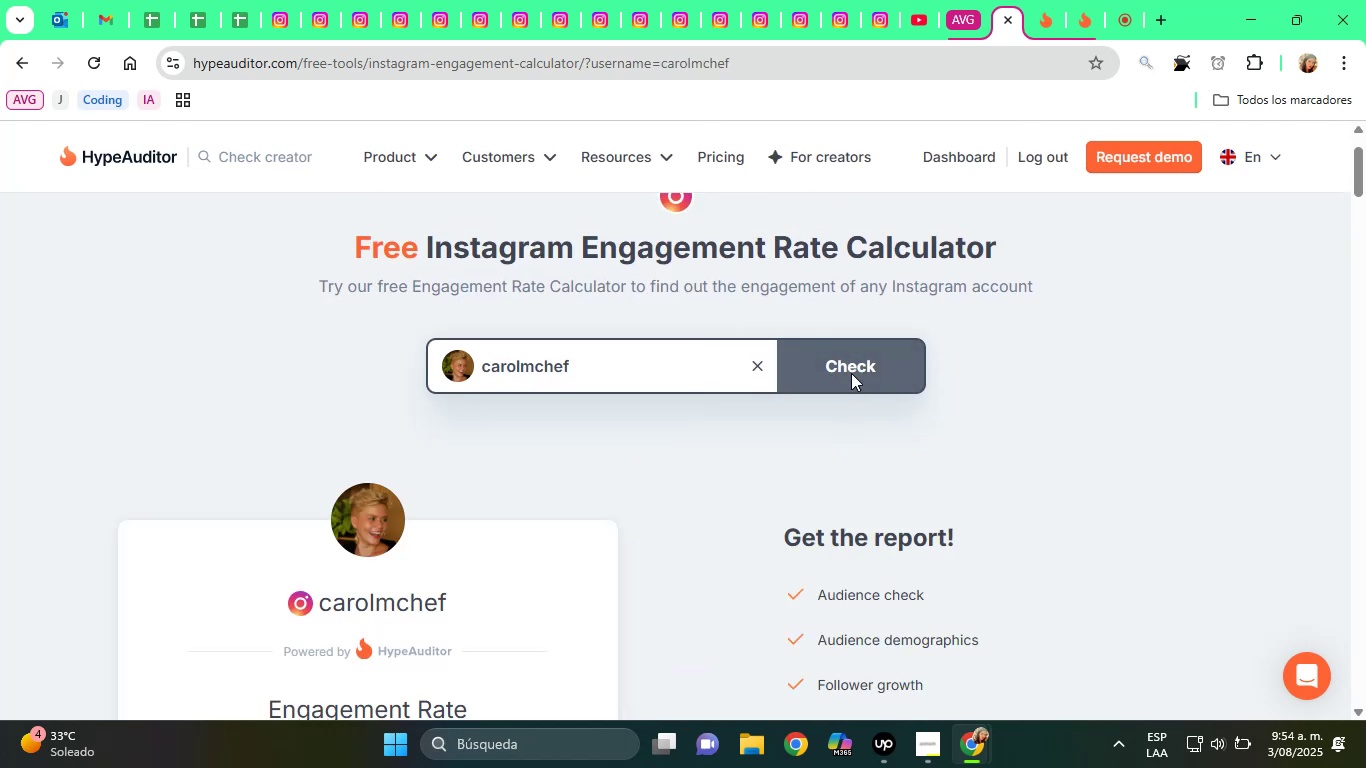 
scroll: coordinate [851, 373], scroll_direction: down, amount: 4.0
 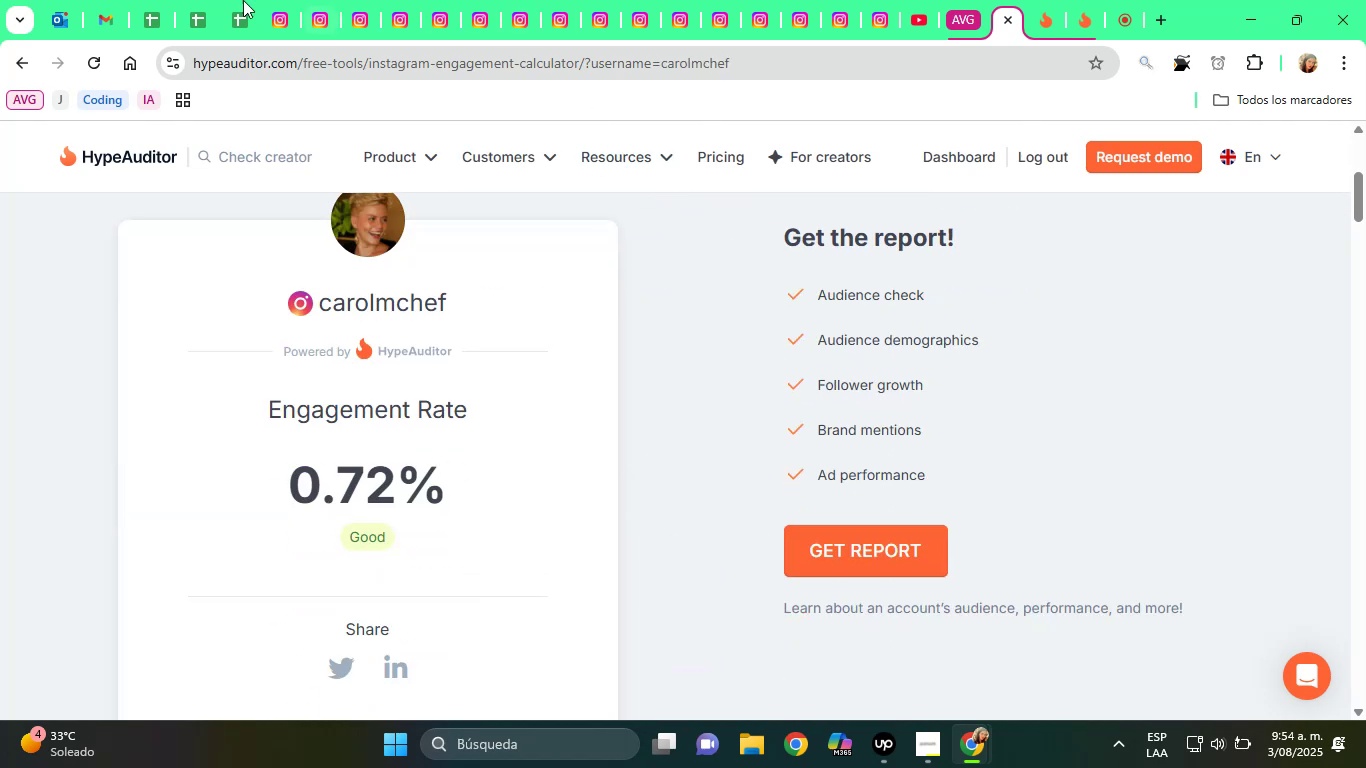 
left_click([239, 0])
 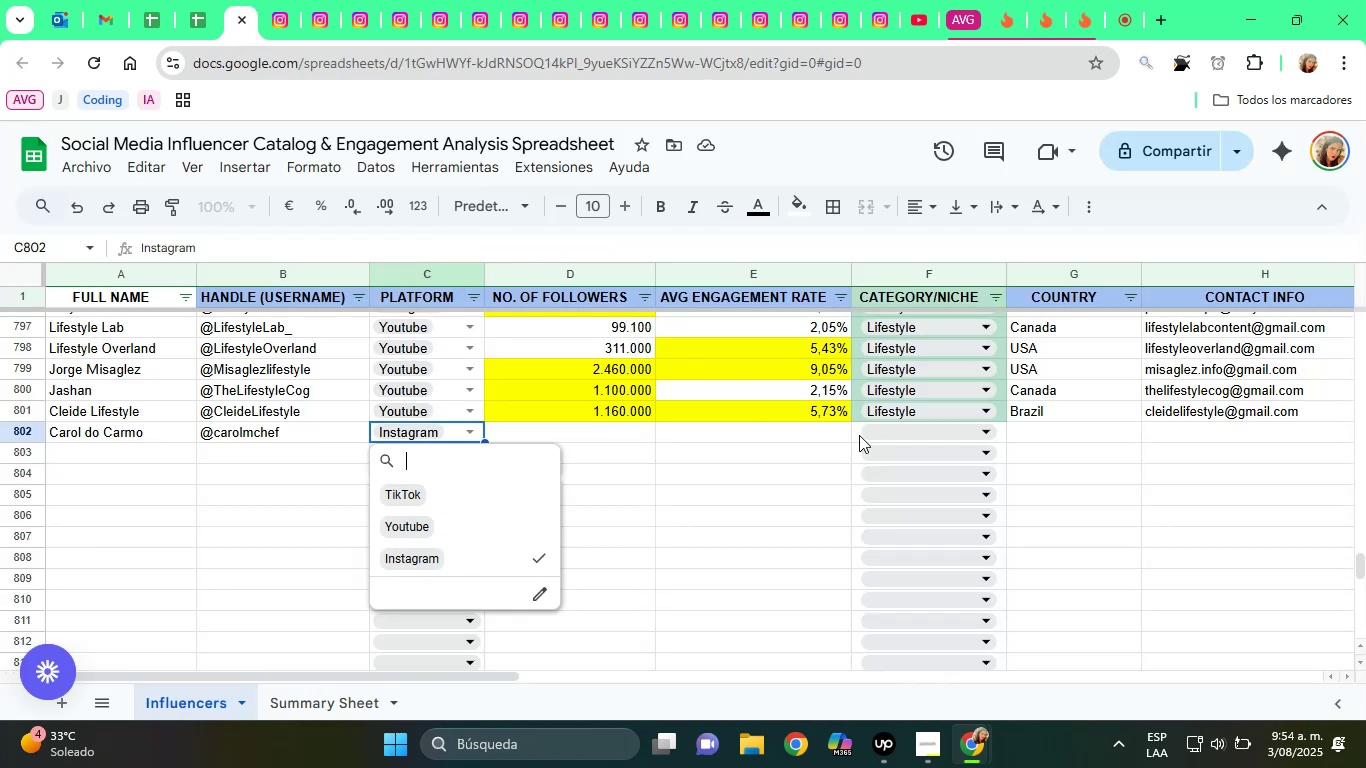 
left_click([819, 429])
 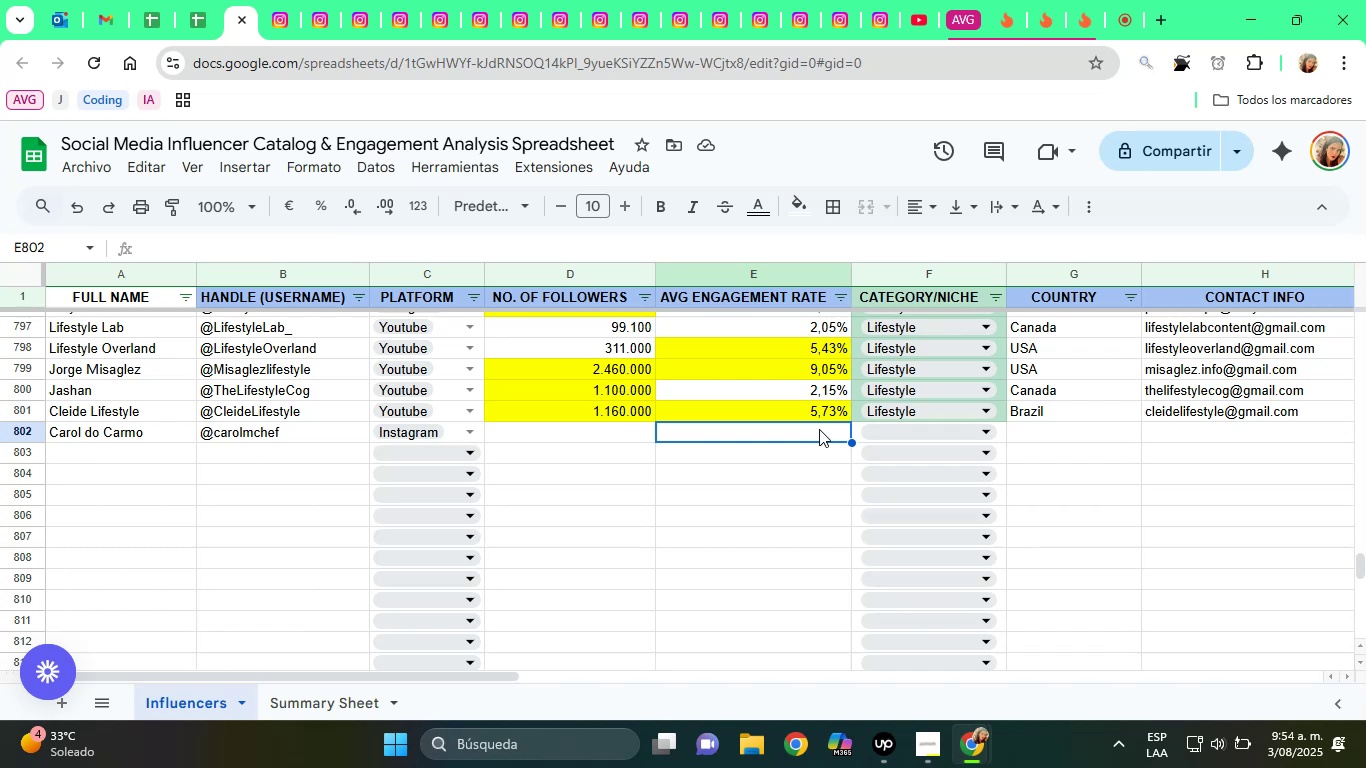 
type(1,72%)
 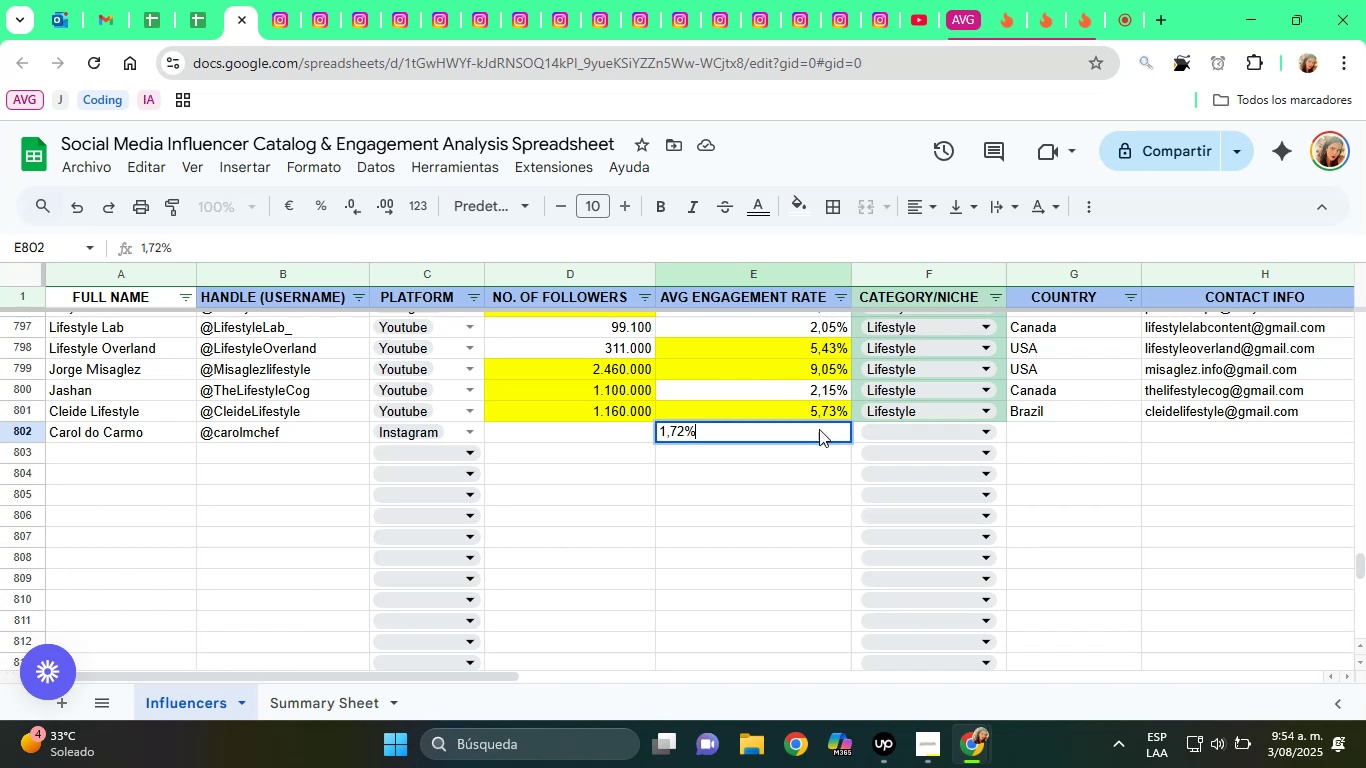 
 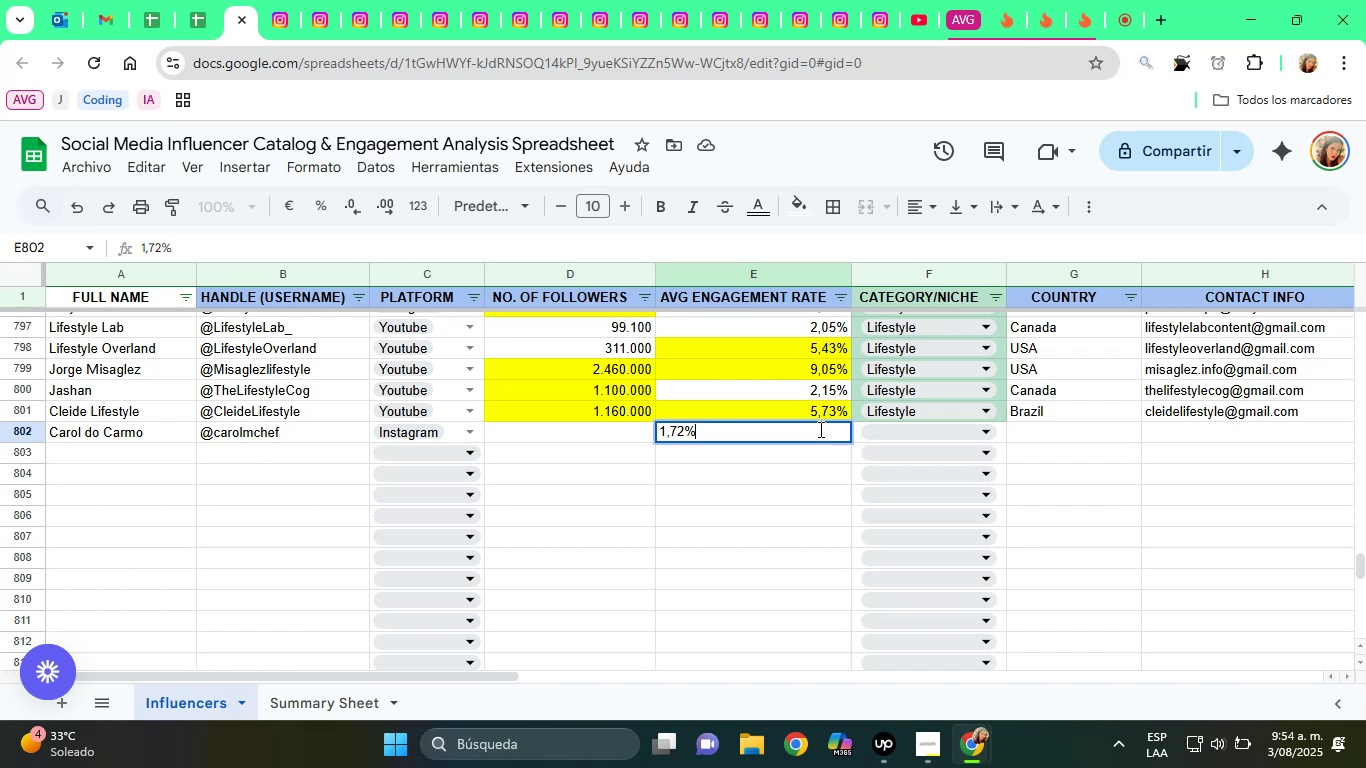 
key(Enter)
 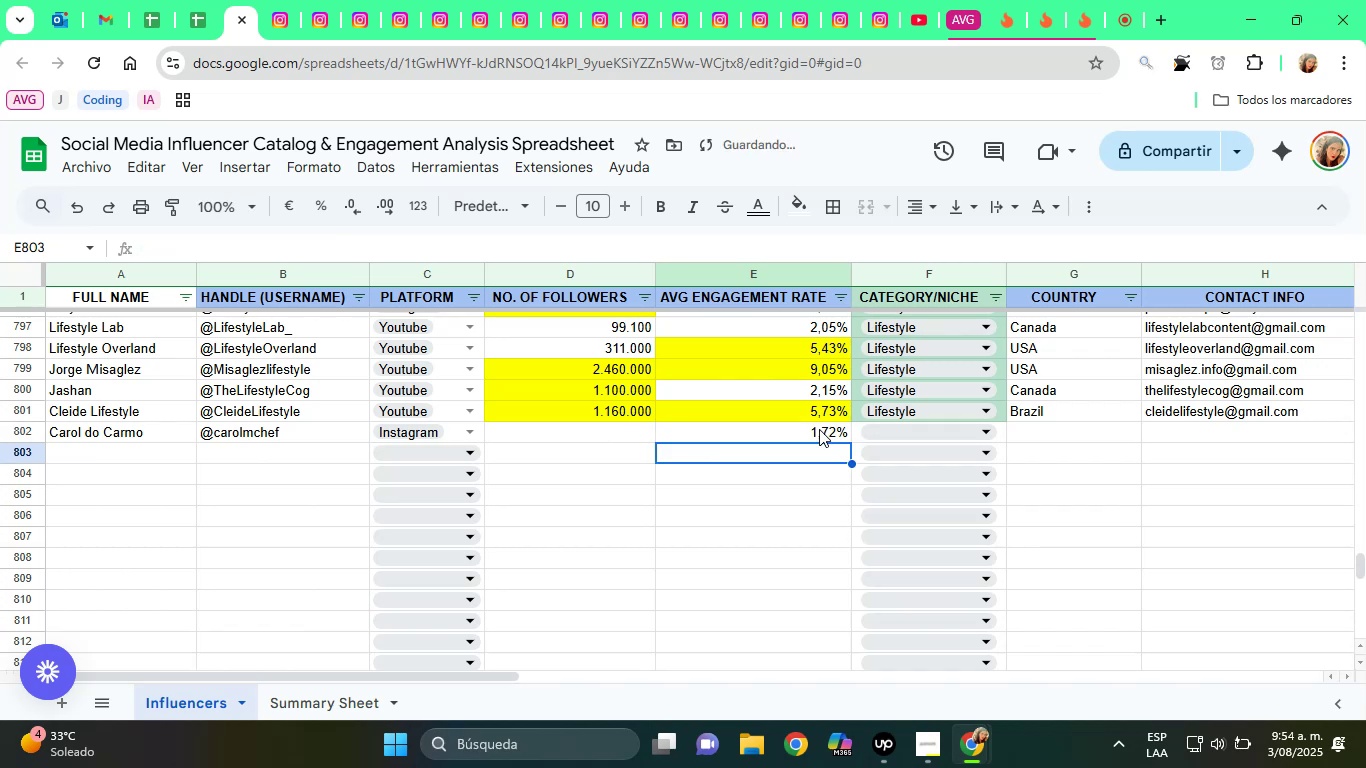 
key(ArrowUp)
 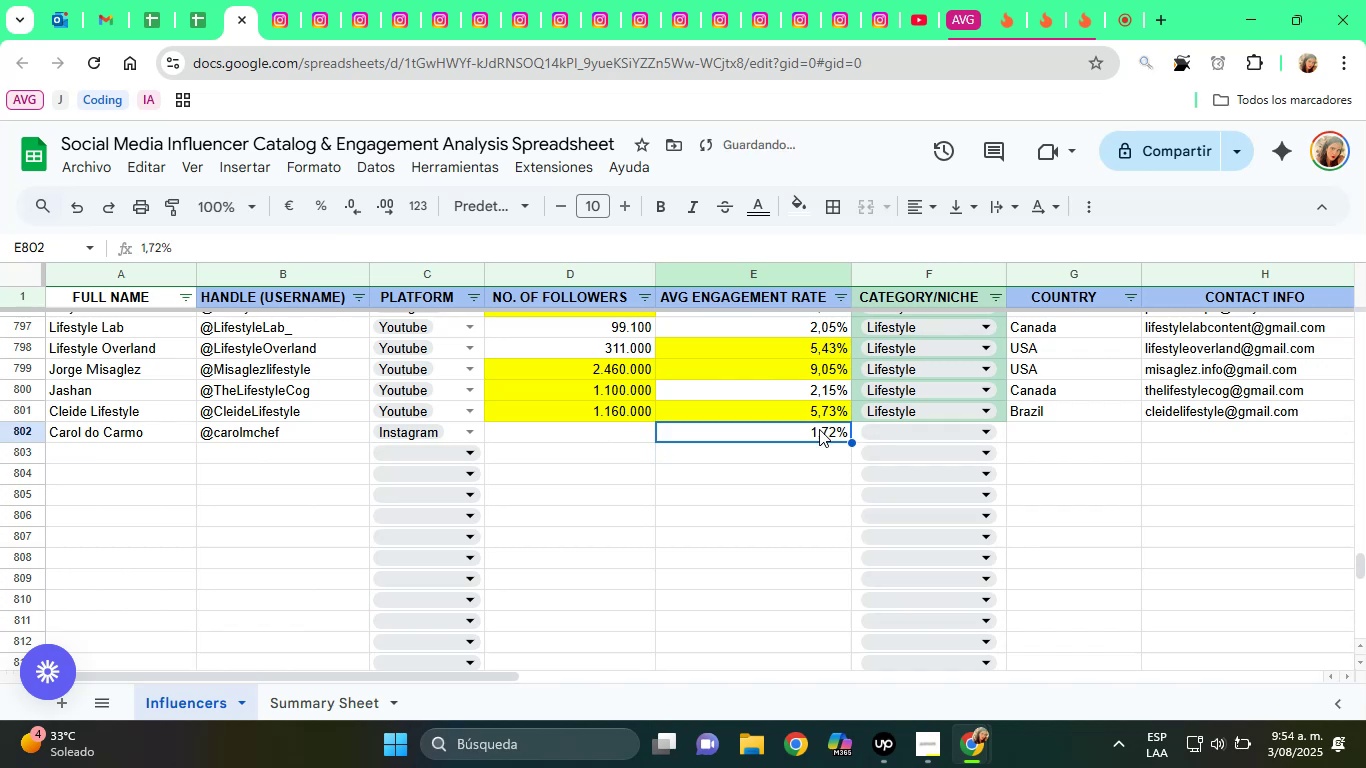 
key(ArrowLeft)
 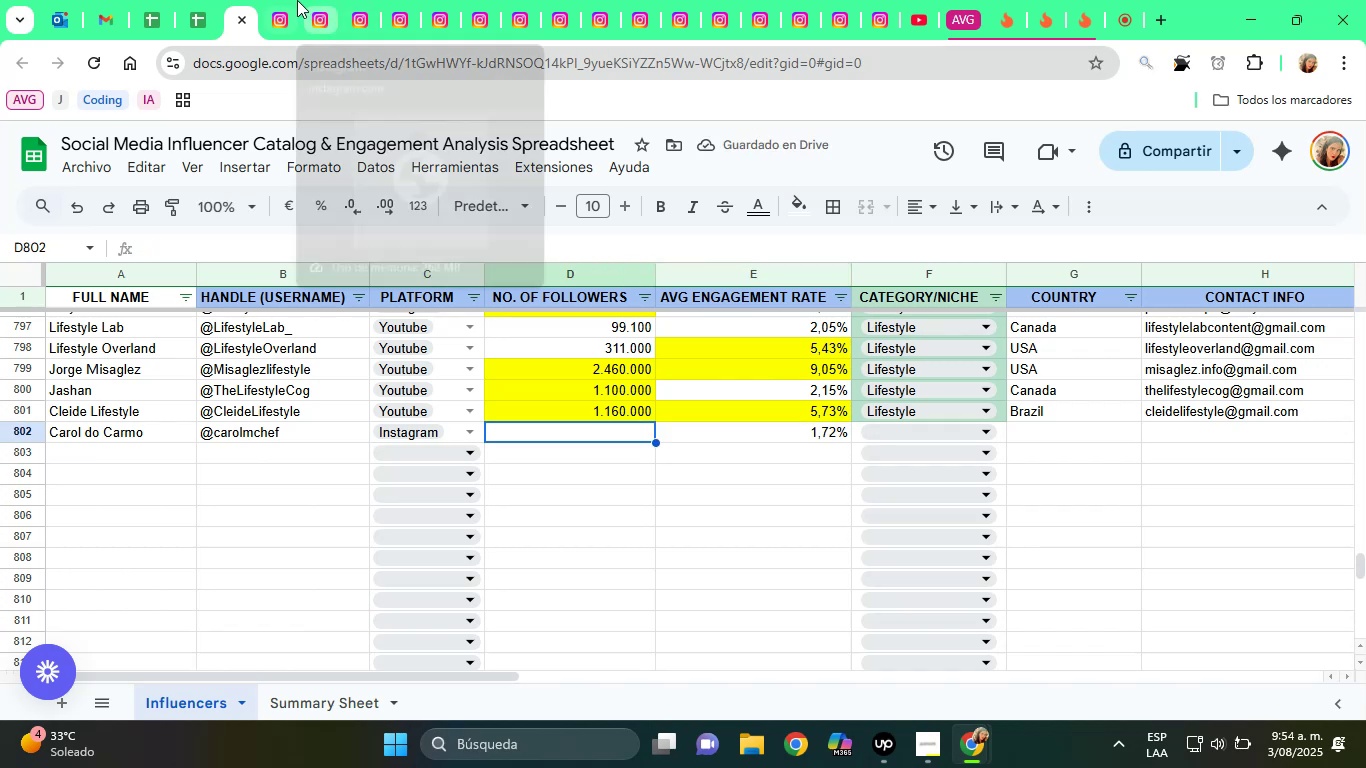 
left_click([291, 0])
 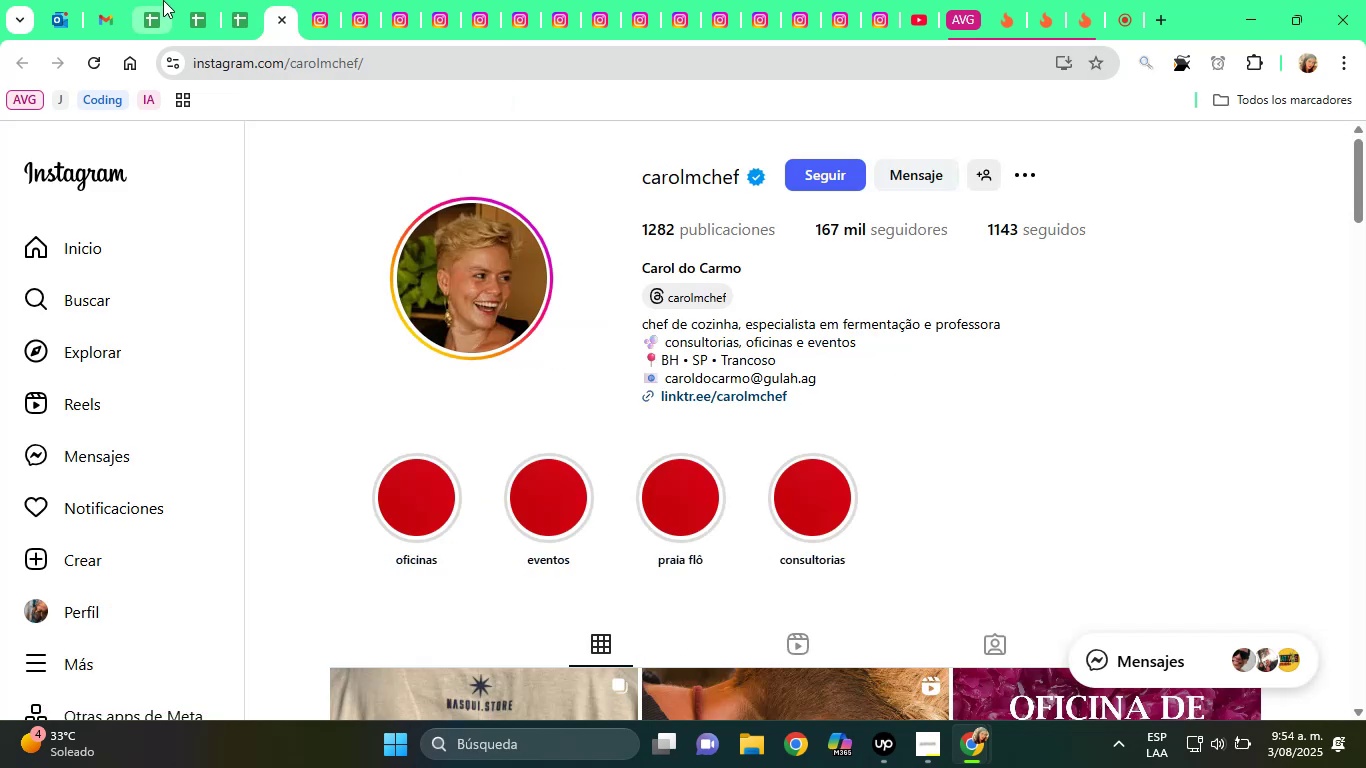 
left_click([231, 0])
 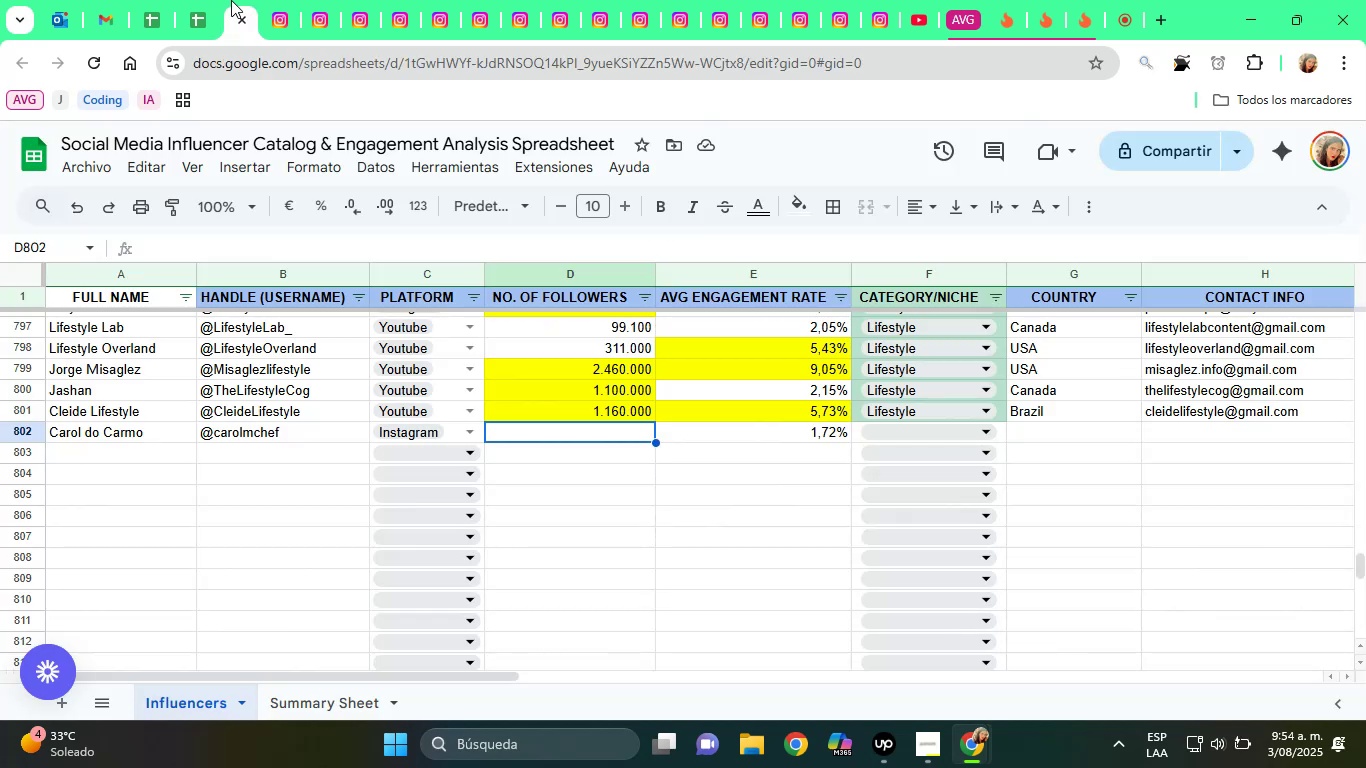 
type(167000)
key(Tab)
 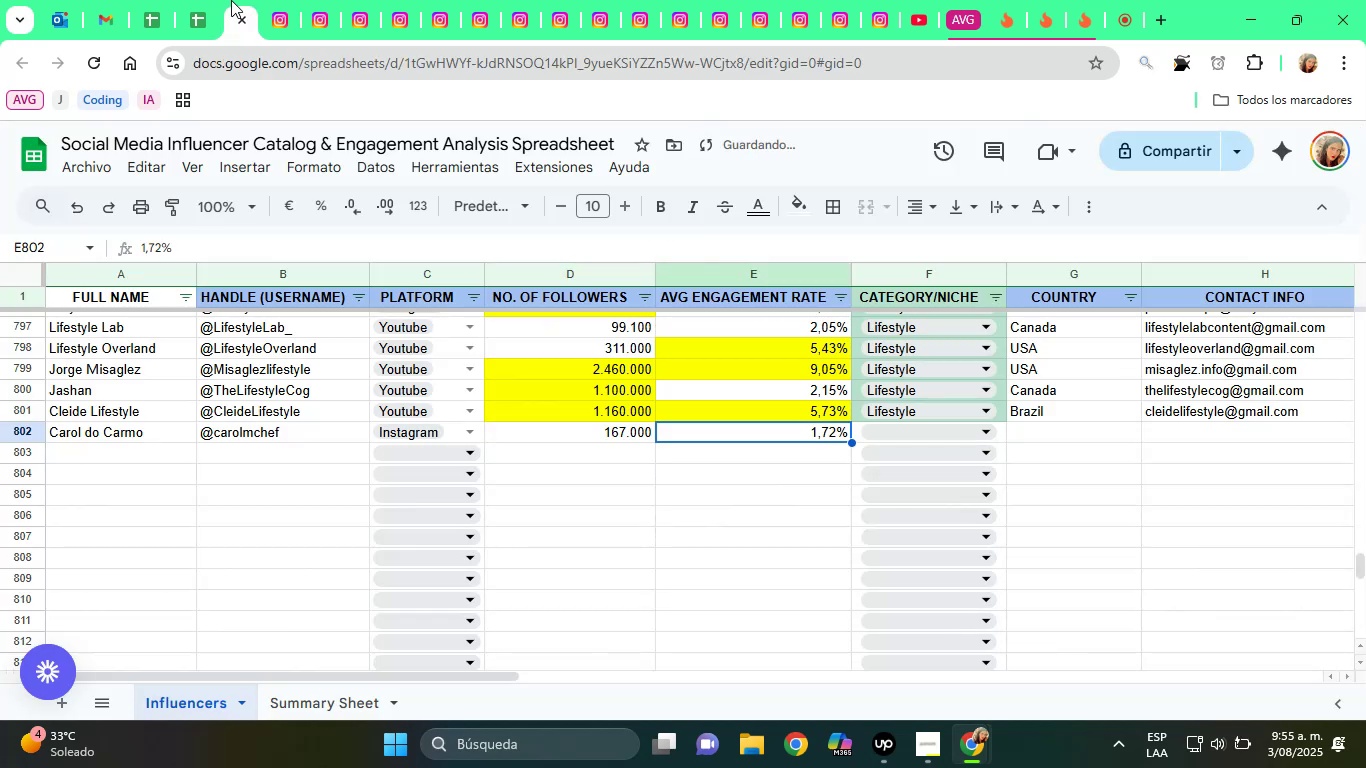 
key(ArrowRight)
 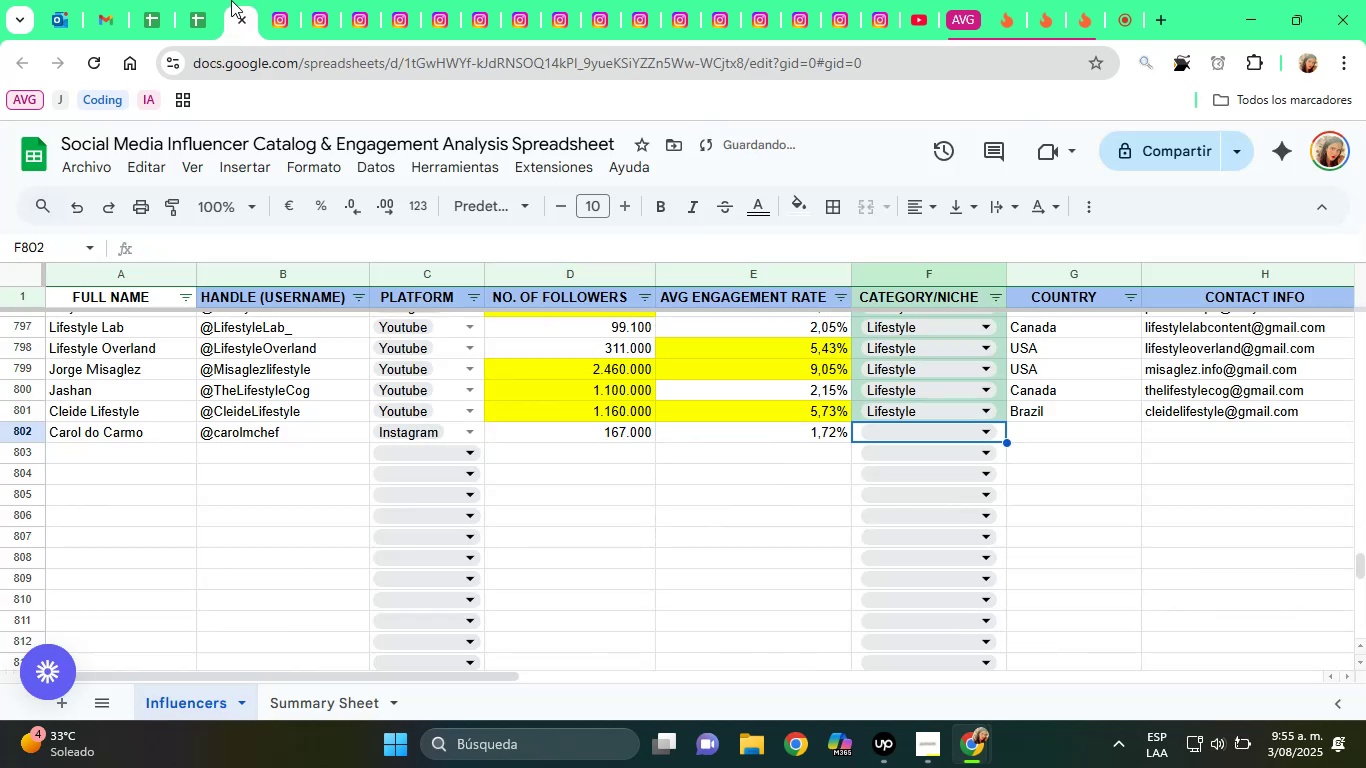 
key(F)
 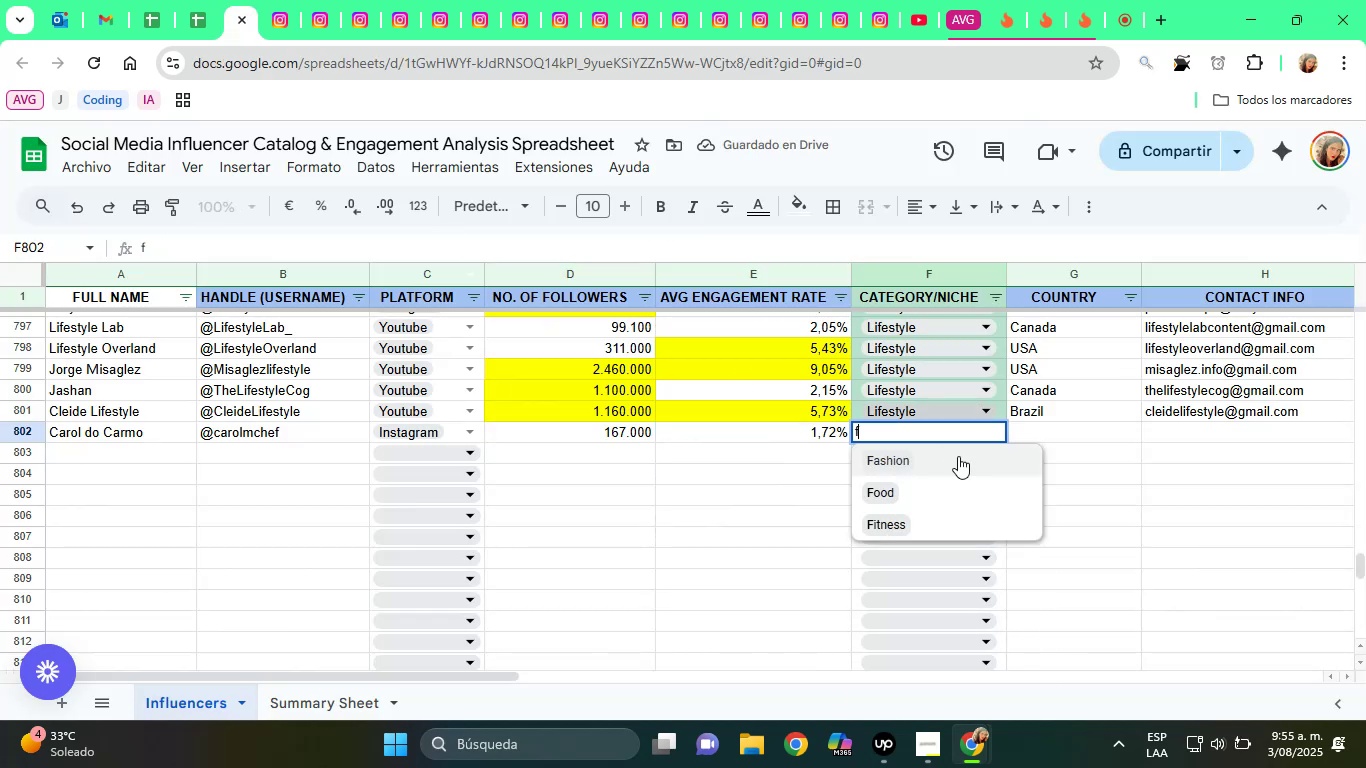 
left_click([918, 484])
 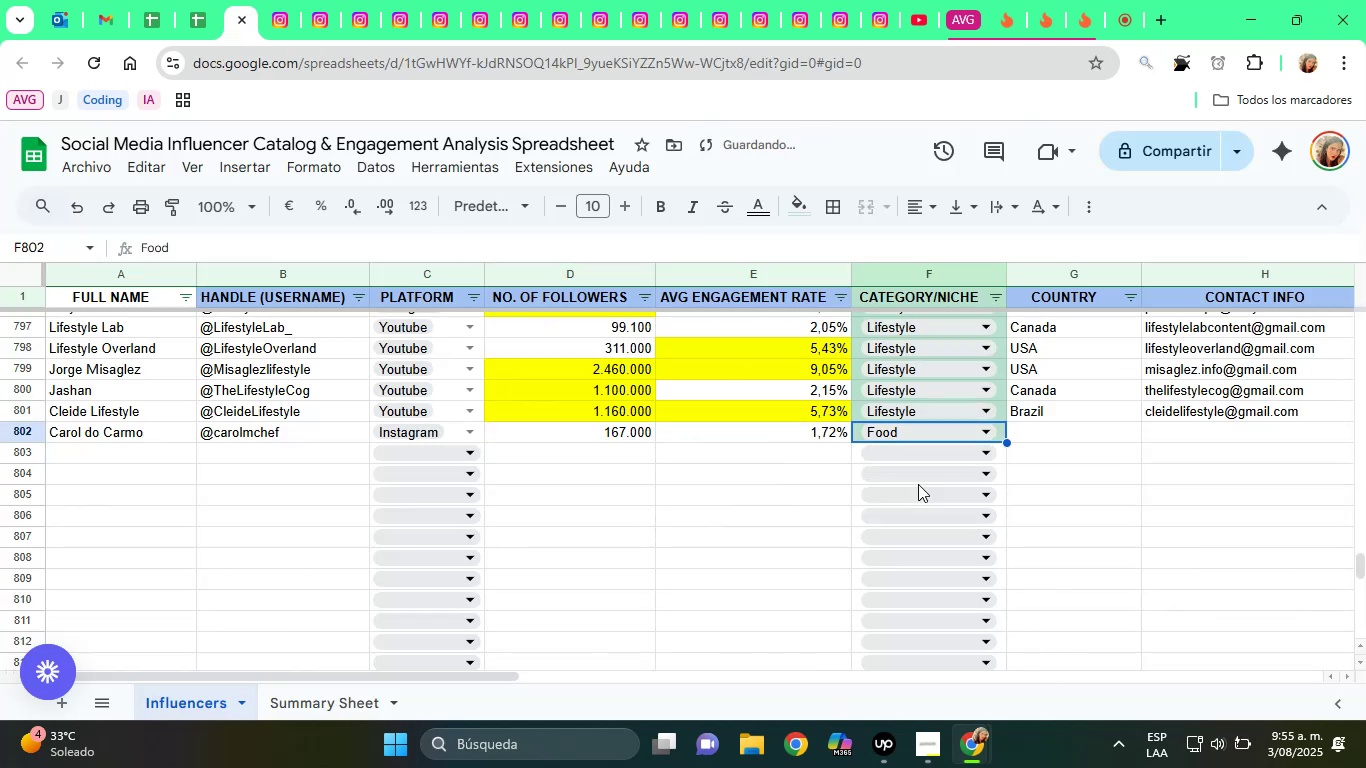 
key(ArrowRight)
 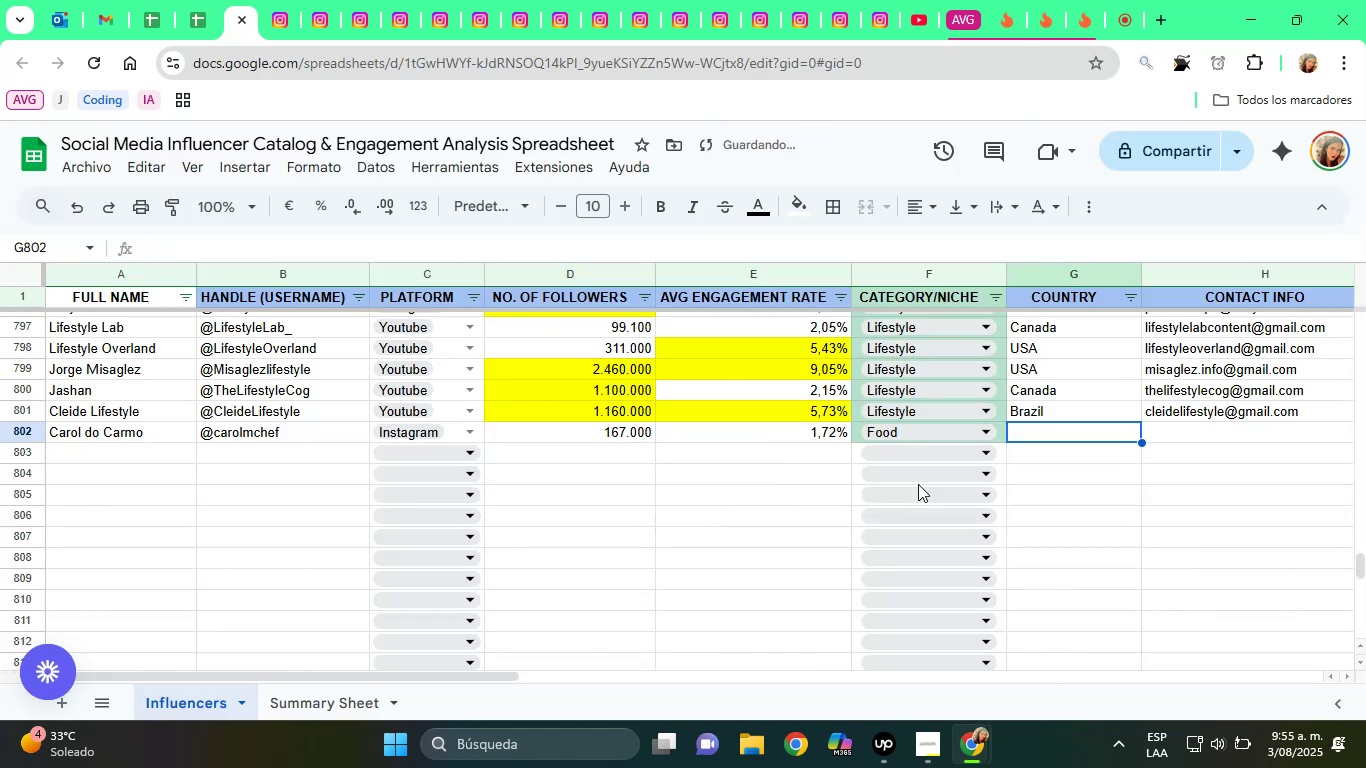 
key(Shift+ShiftRight)
 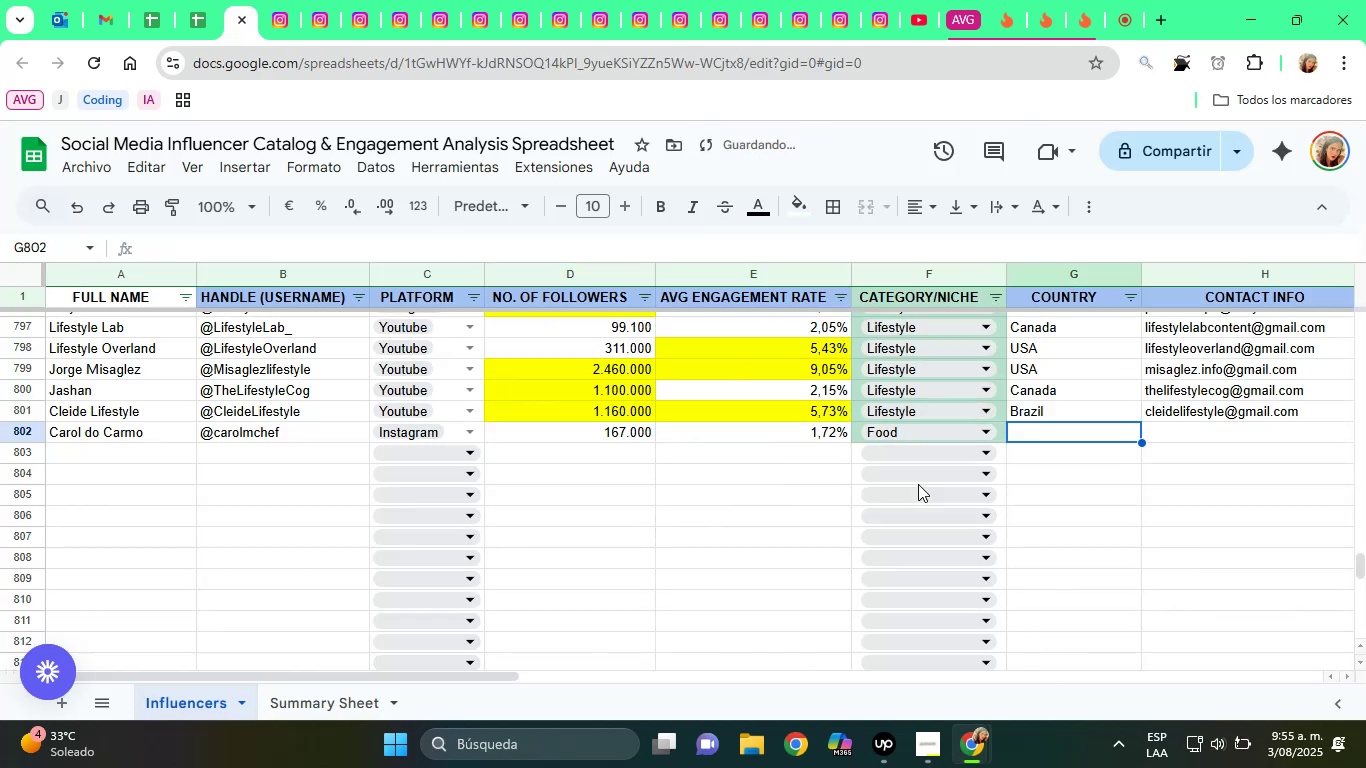 
key(Shift+B)
 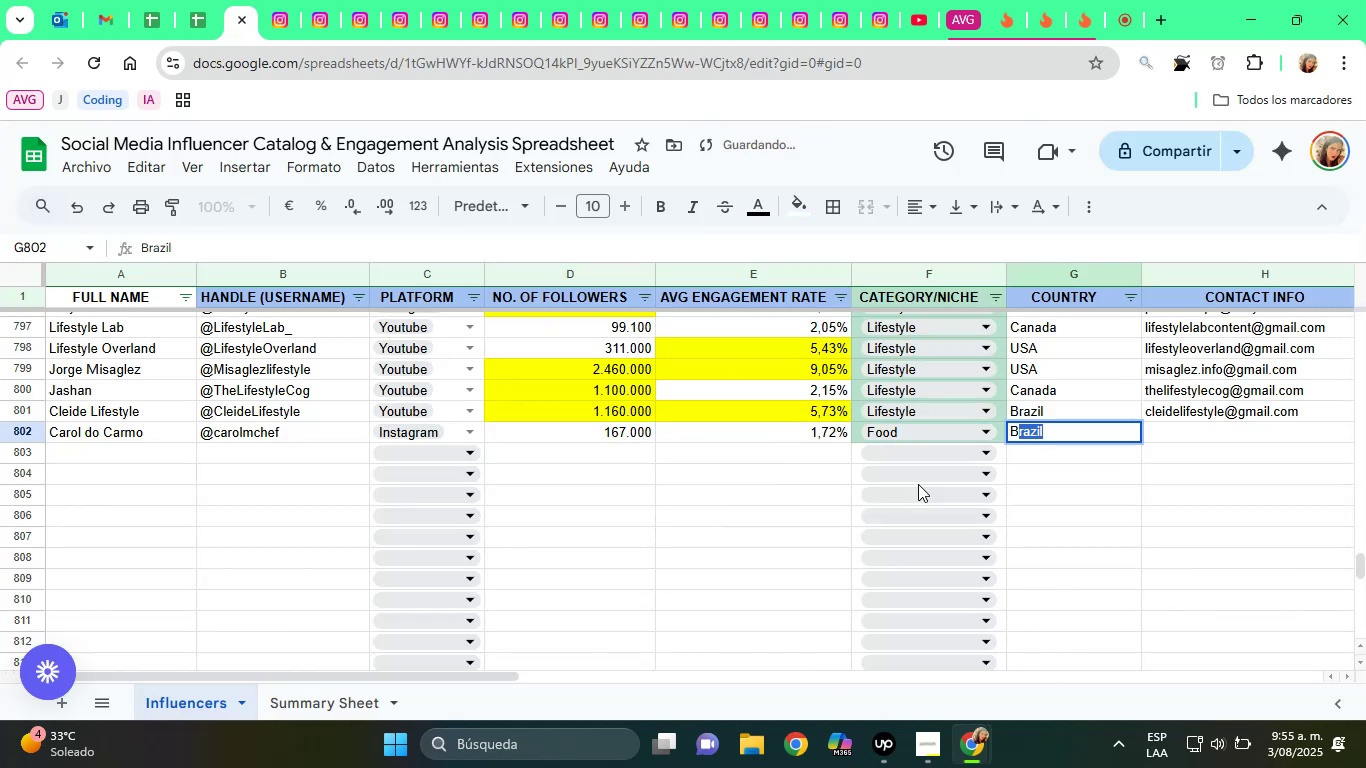 
key(ArrowRight)
 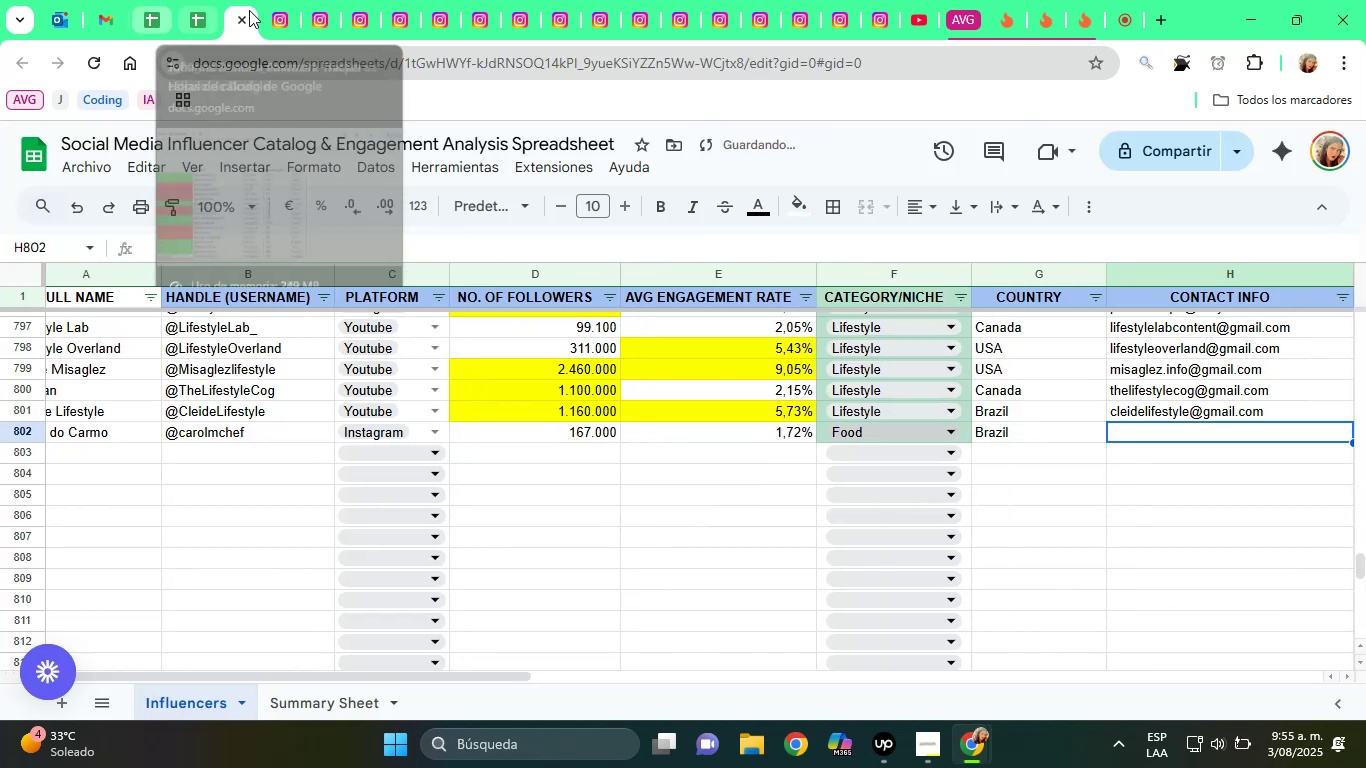 
left_click([279, 12])
 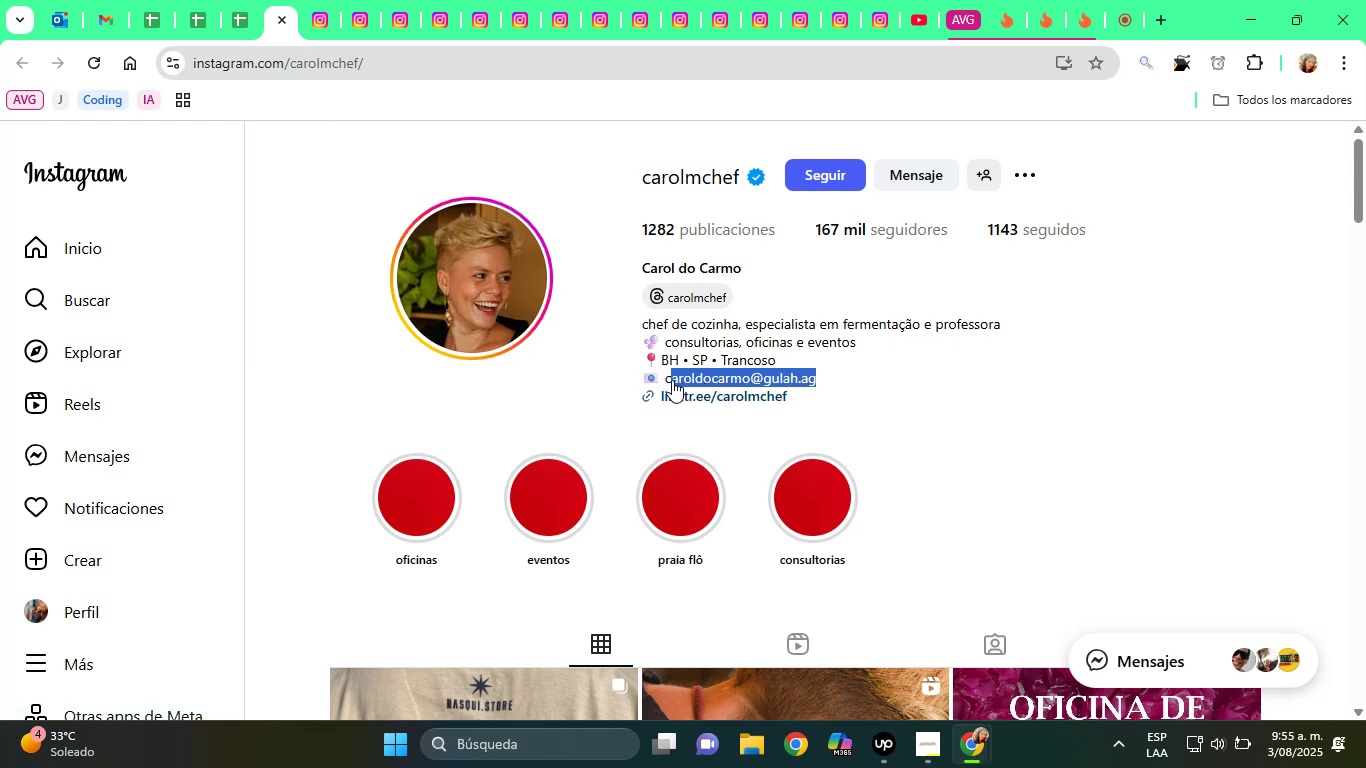 
key(Control+C)
 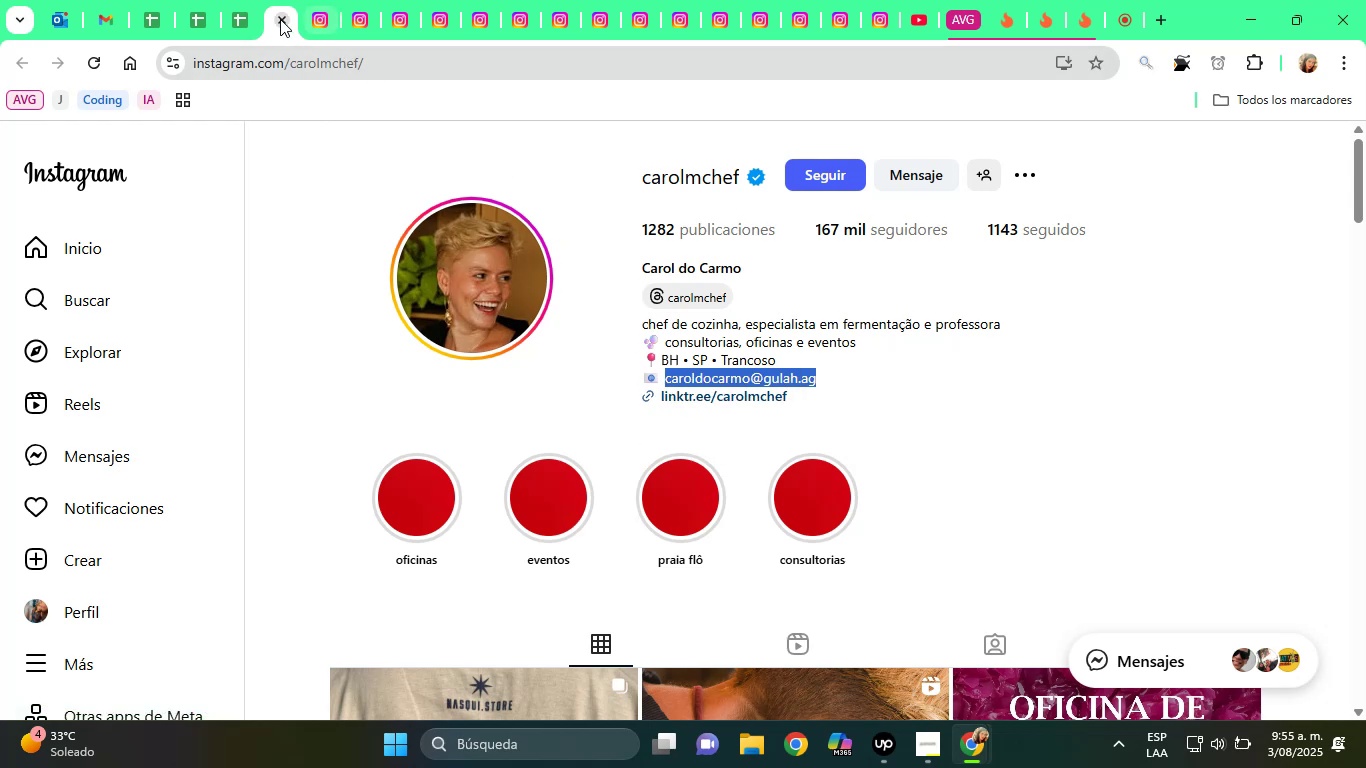 
left_click([251, 2])
 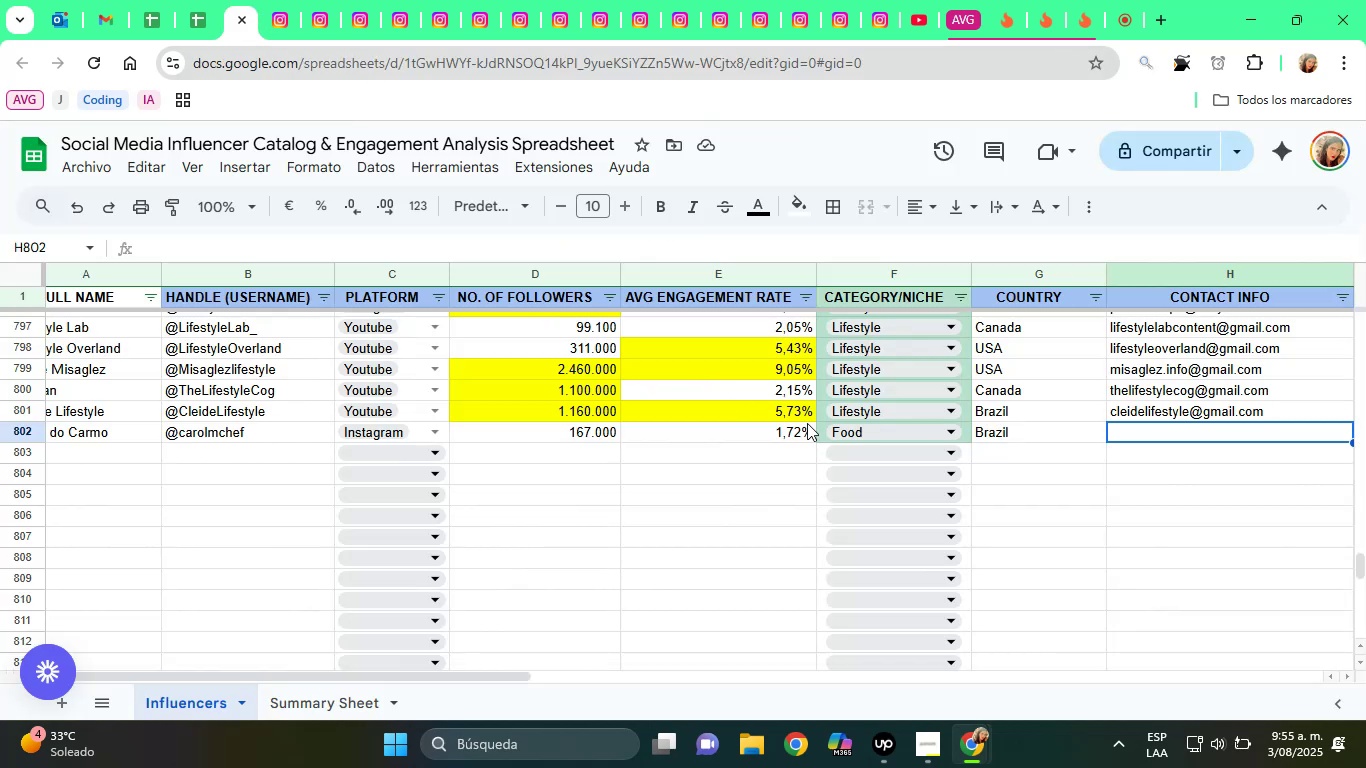 
key(Control+ControlLeft)
 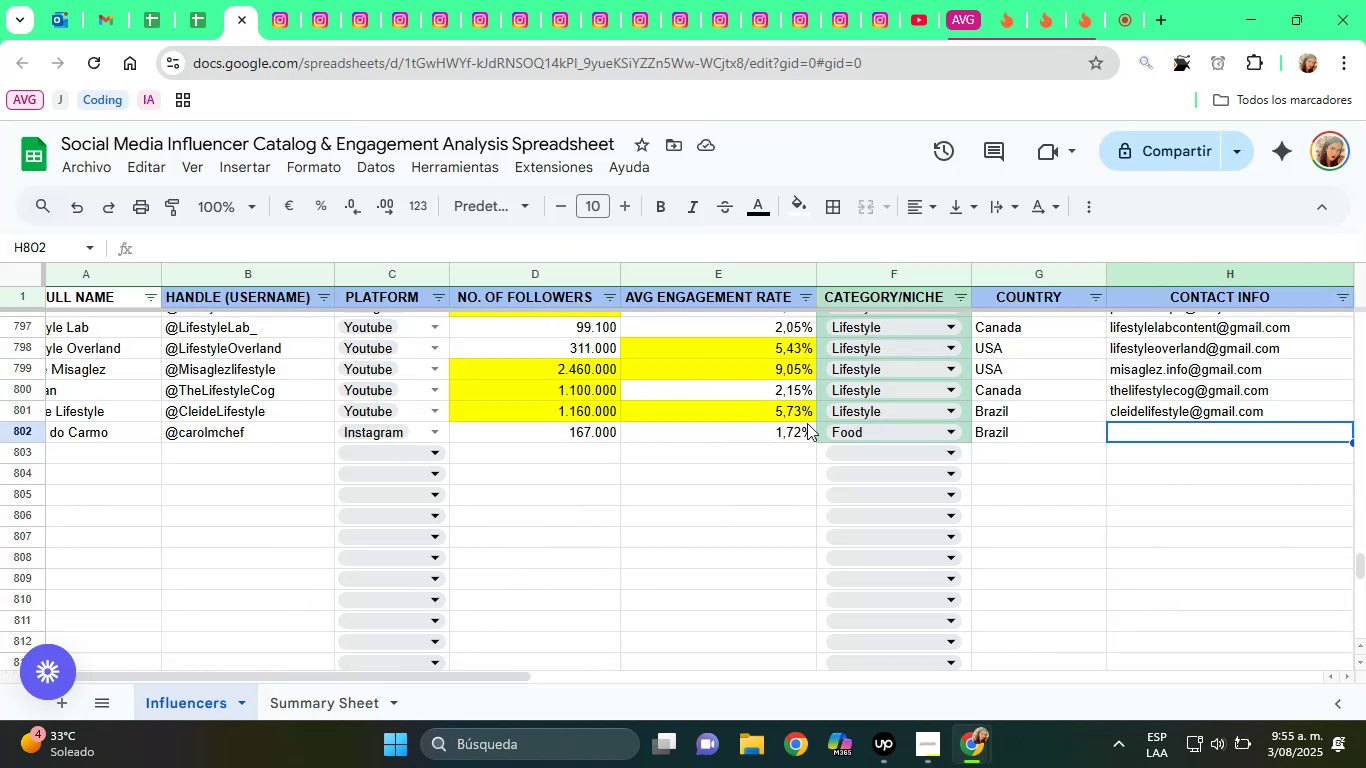 
key(Control+V)
 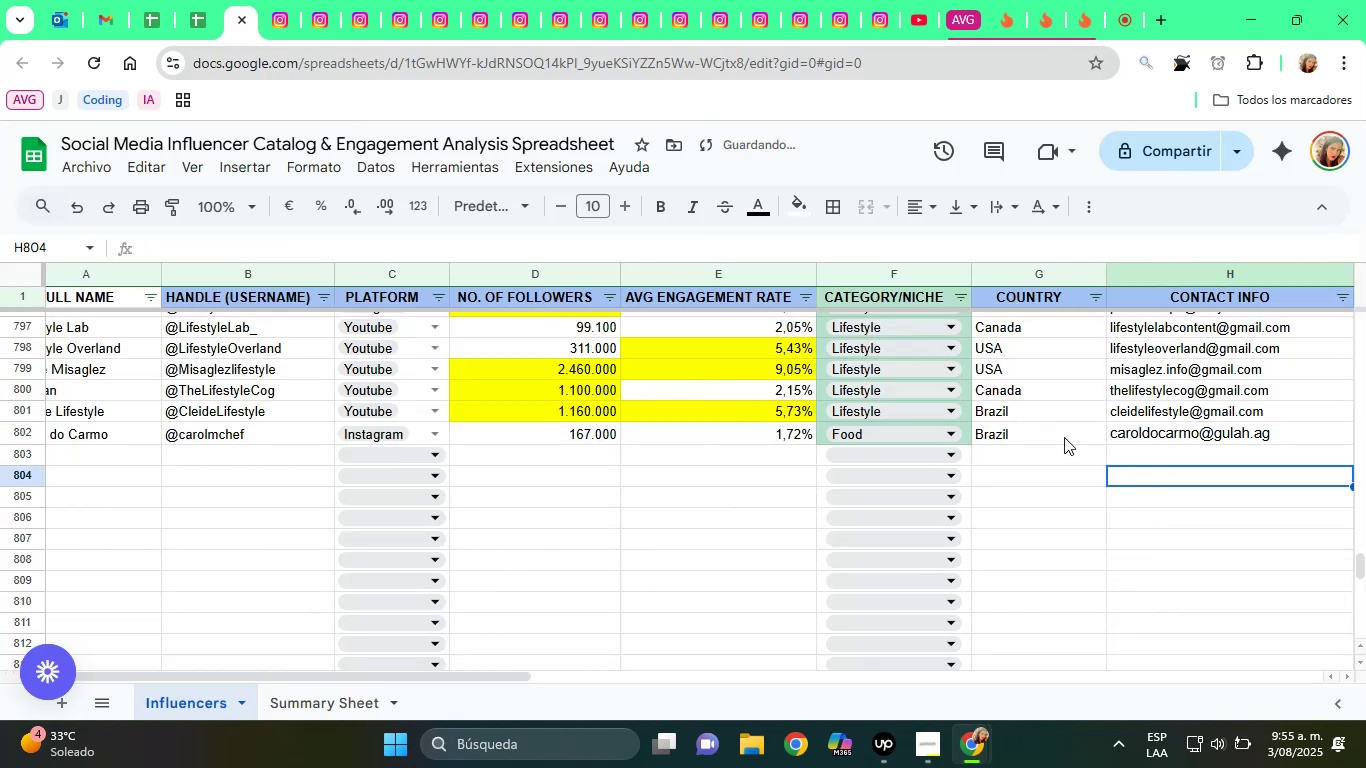 
left_click([1143, 436])
 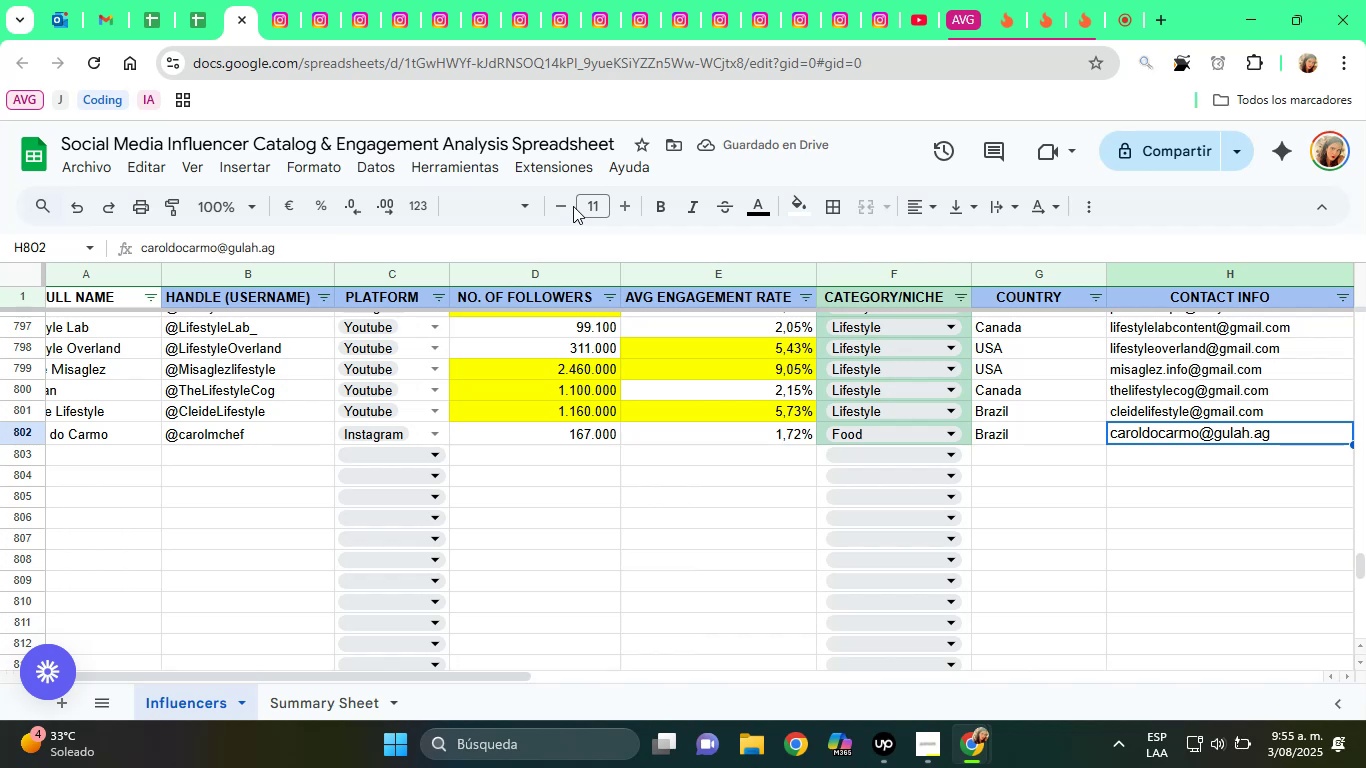 
double_click([557, 203])
 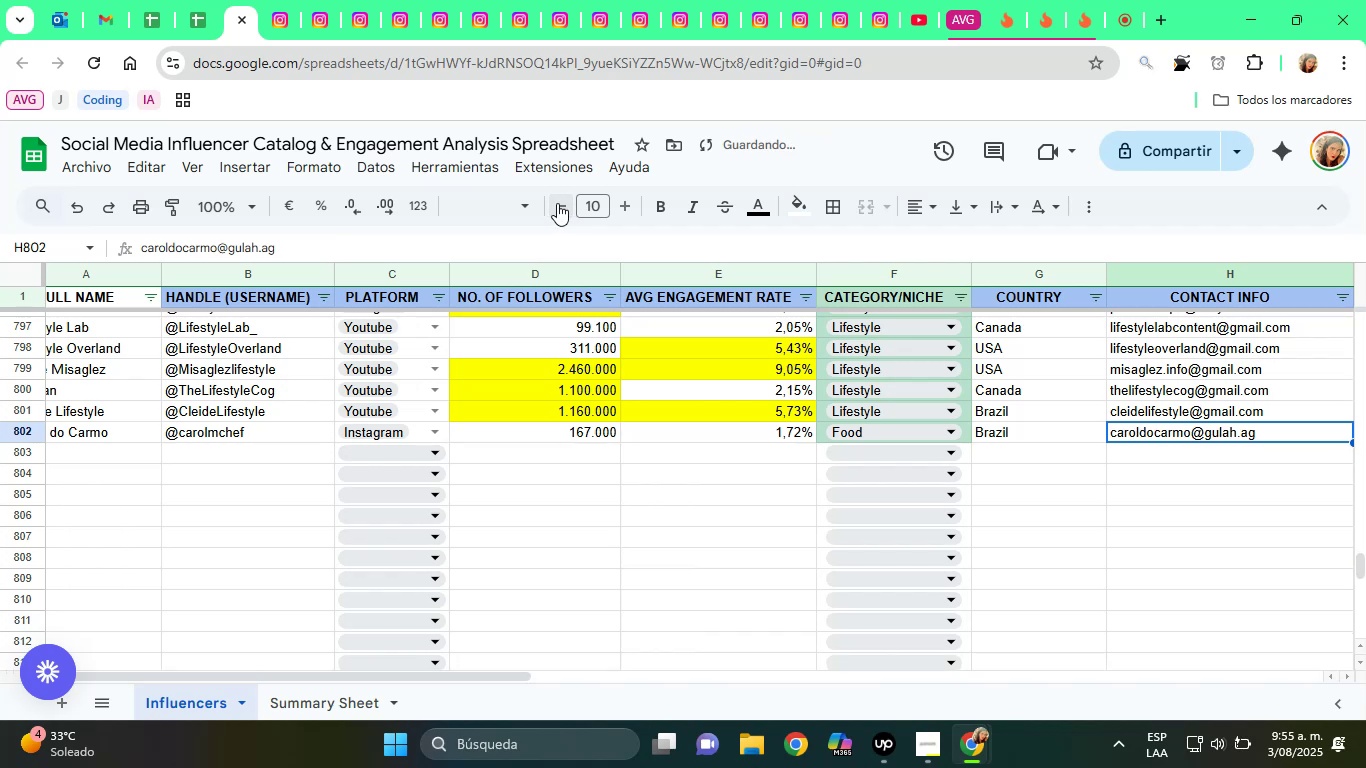 
key(ArrowRight)
 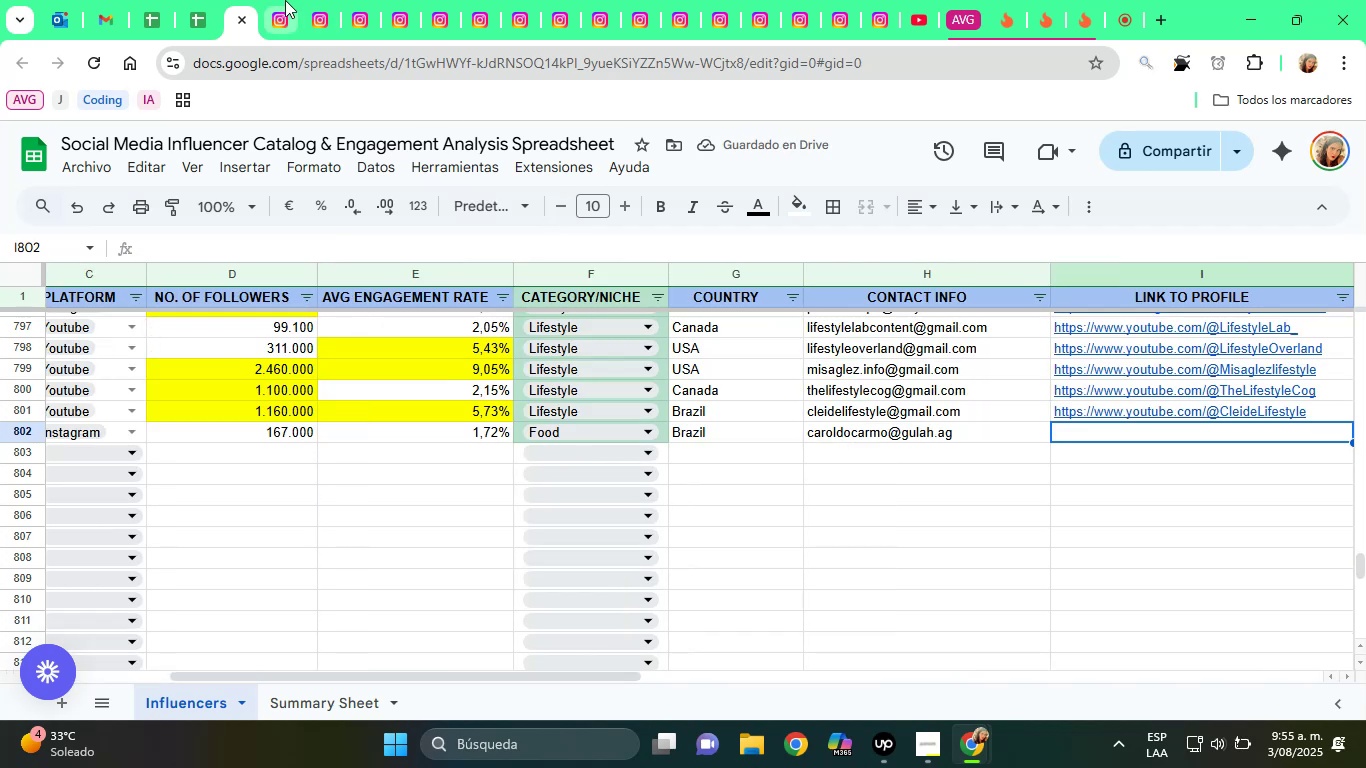 
double_click([257, 52])
 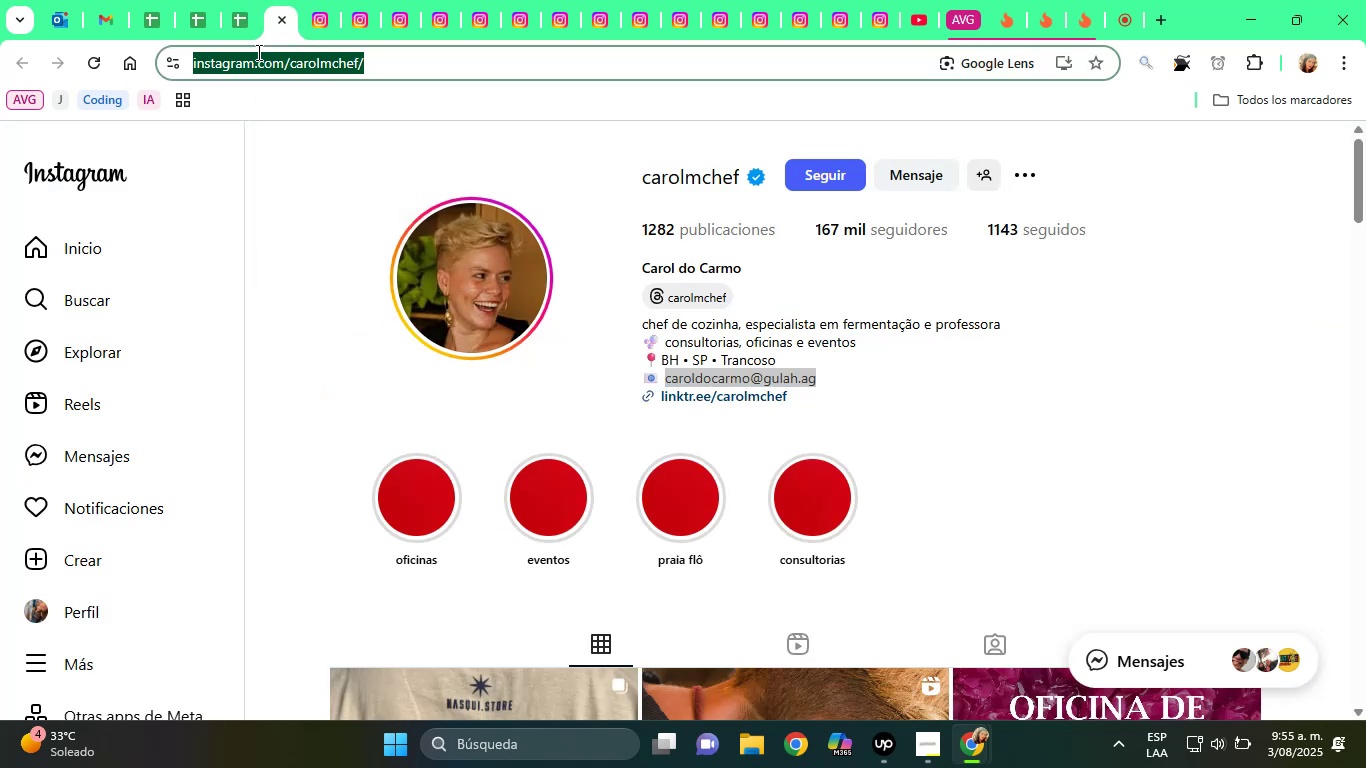 
key(Control+C)
 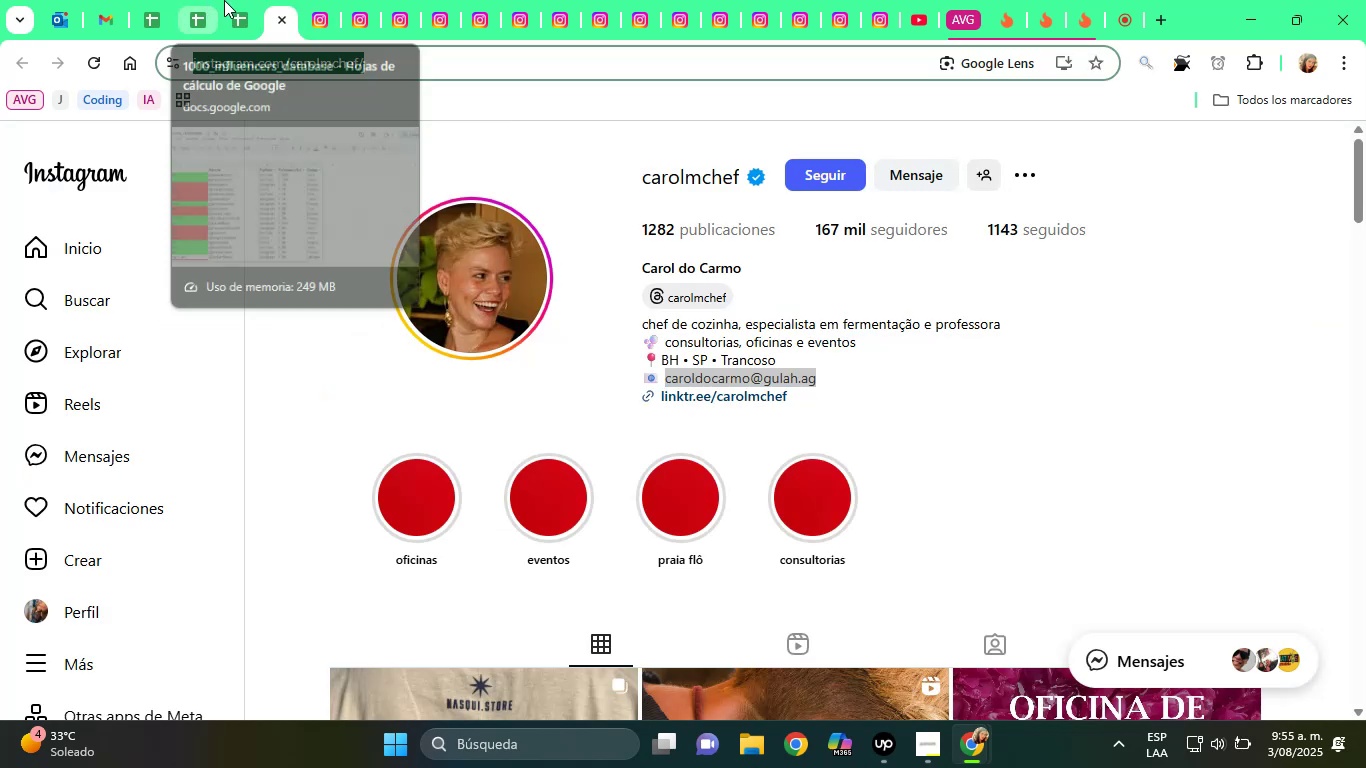 
left_click([228, 0])
 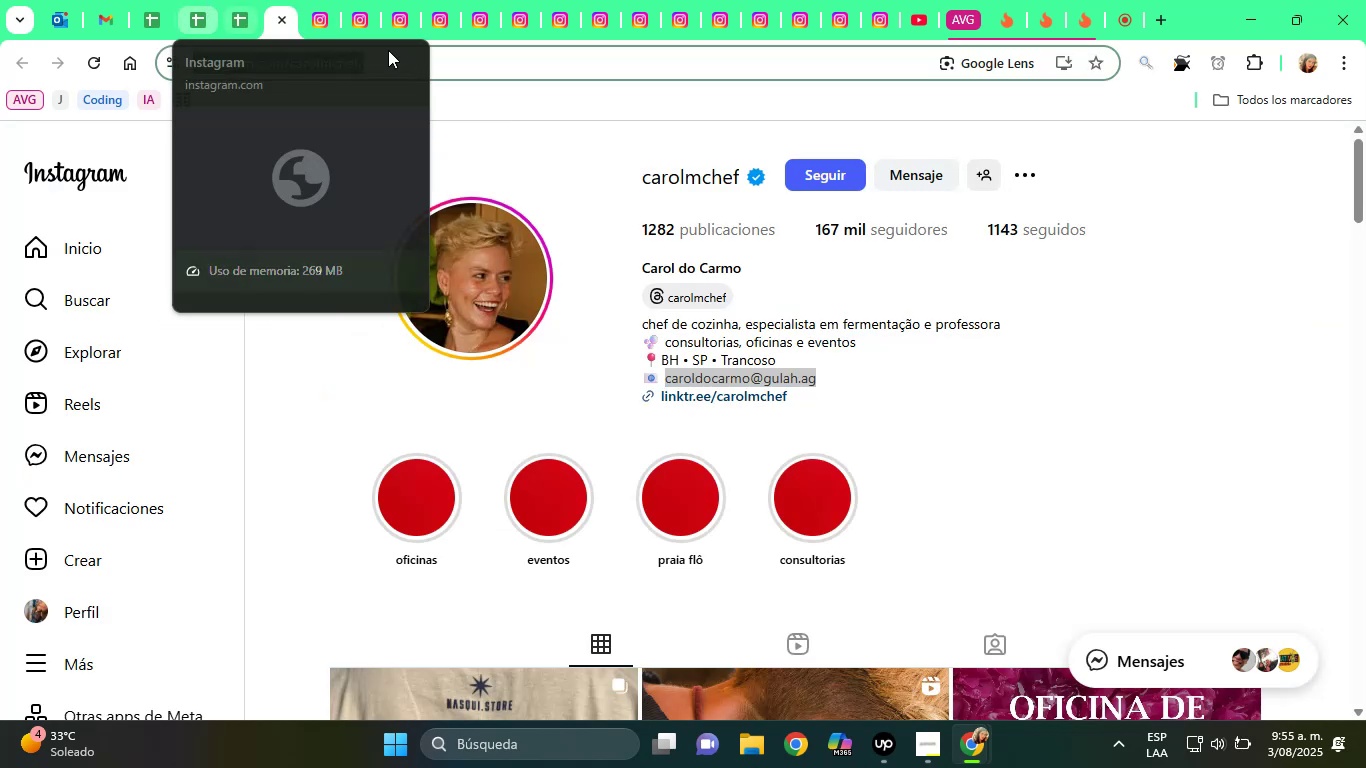 
mouse_move([348, 49])
 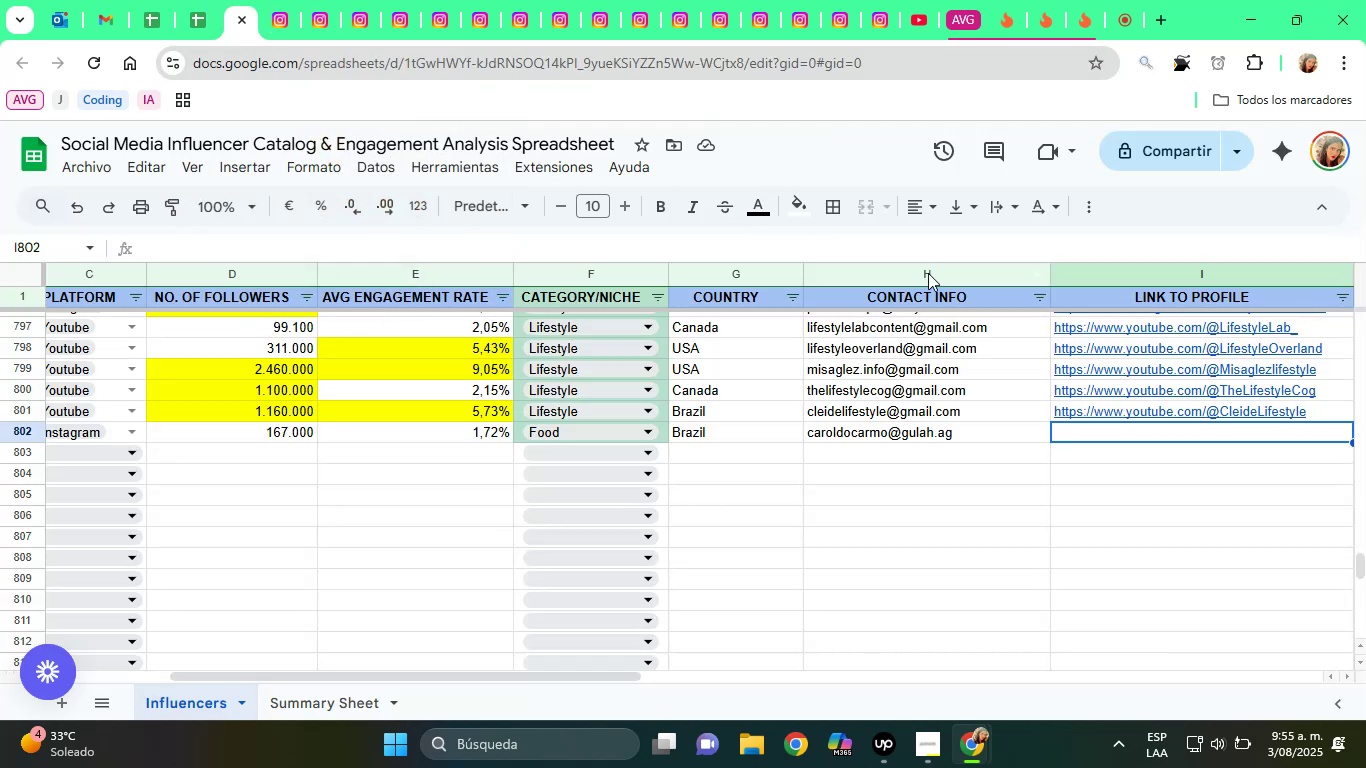 
key(Control+ControlLeft)
 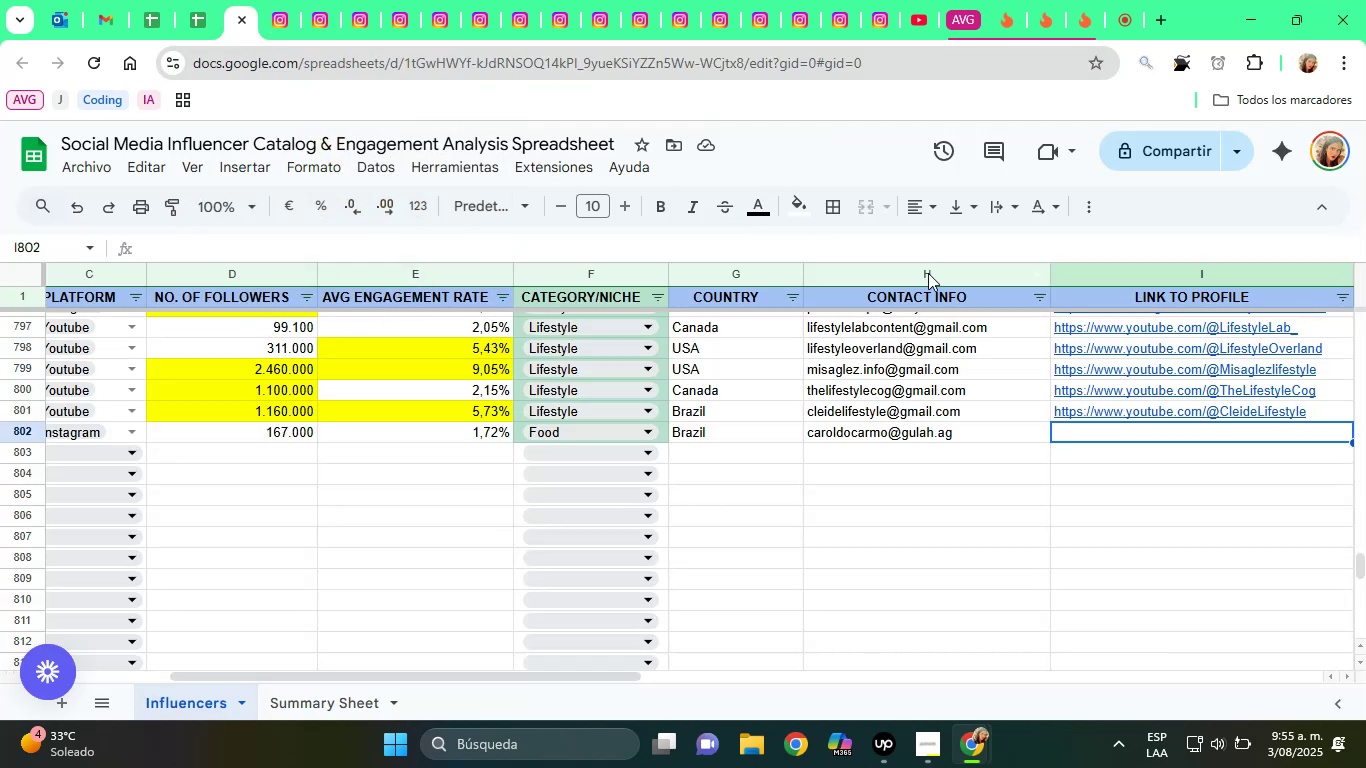 
key(Control+V)
 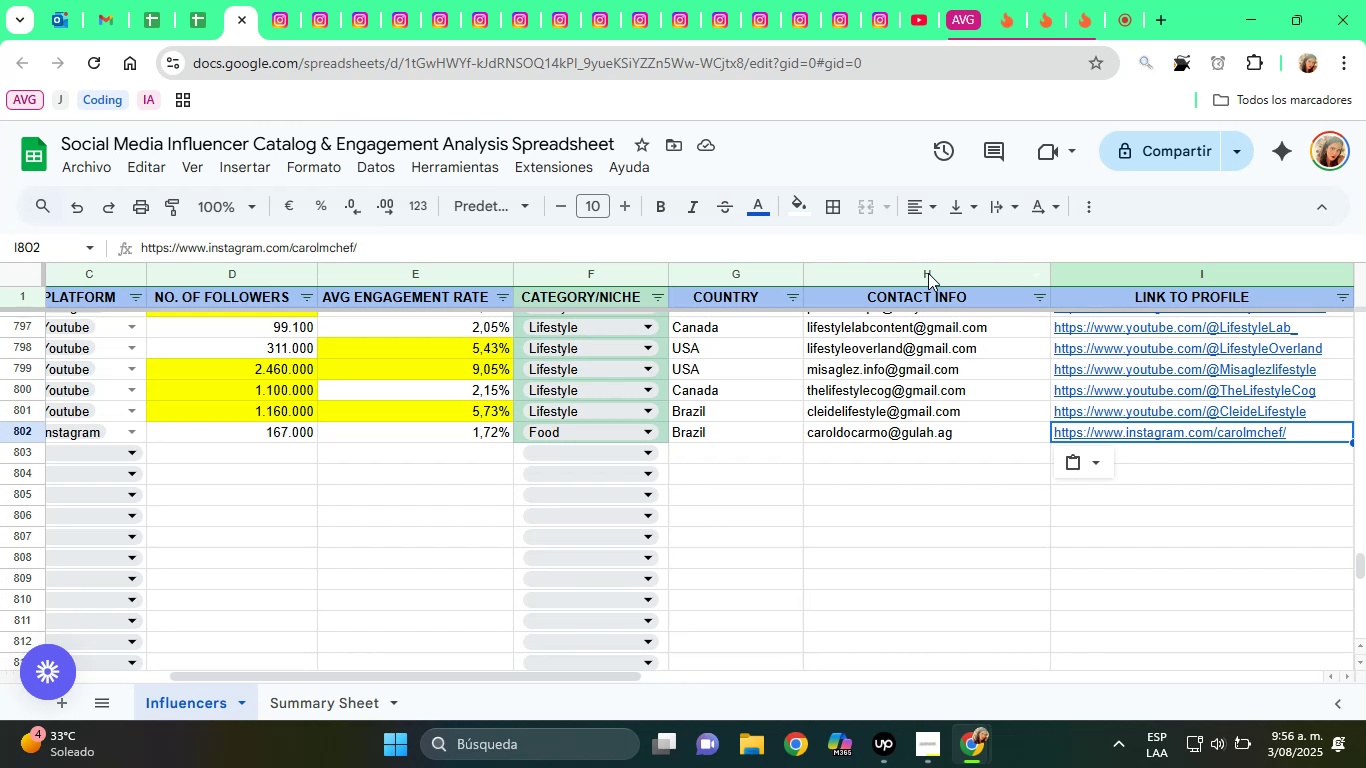 
wait(45.1)
 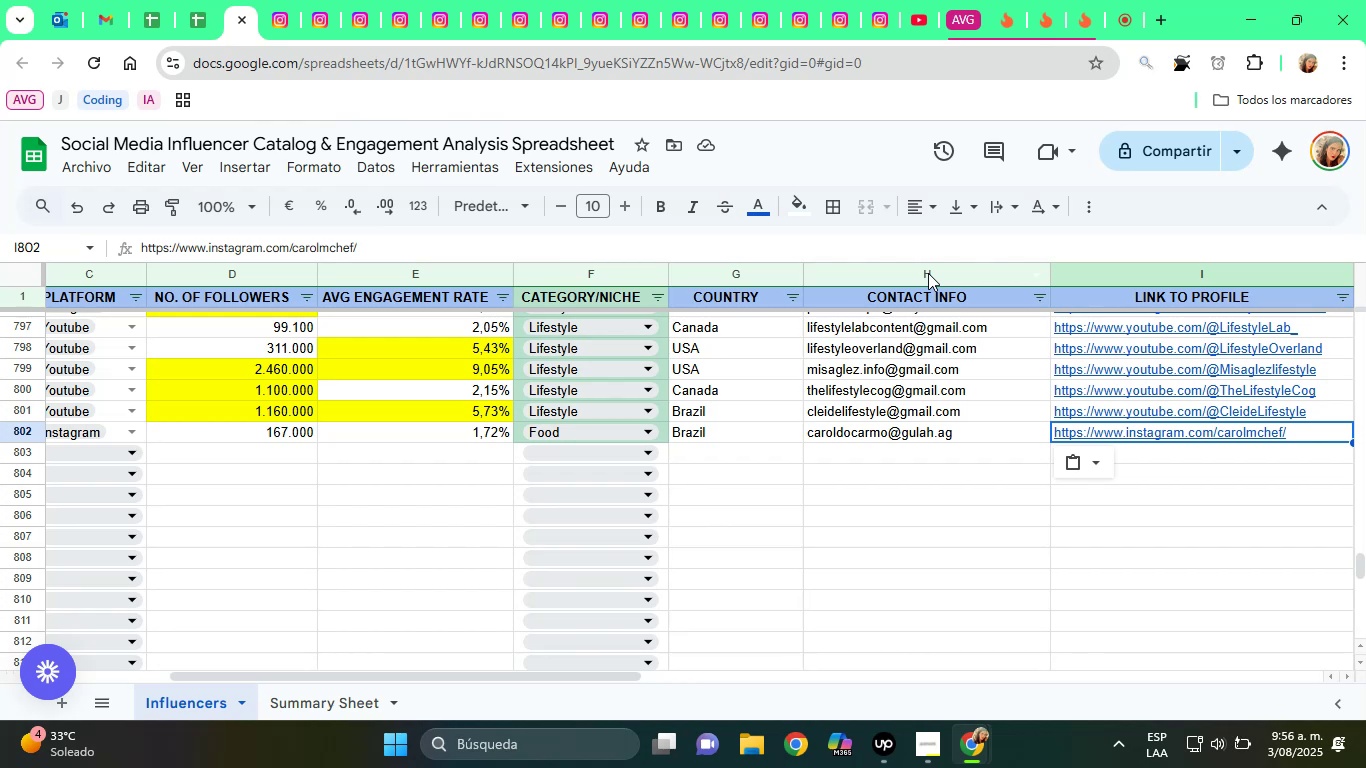 
scroll: coordinate [928, 273], scroll_direction: up, amount: 1.0
 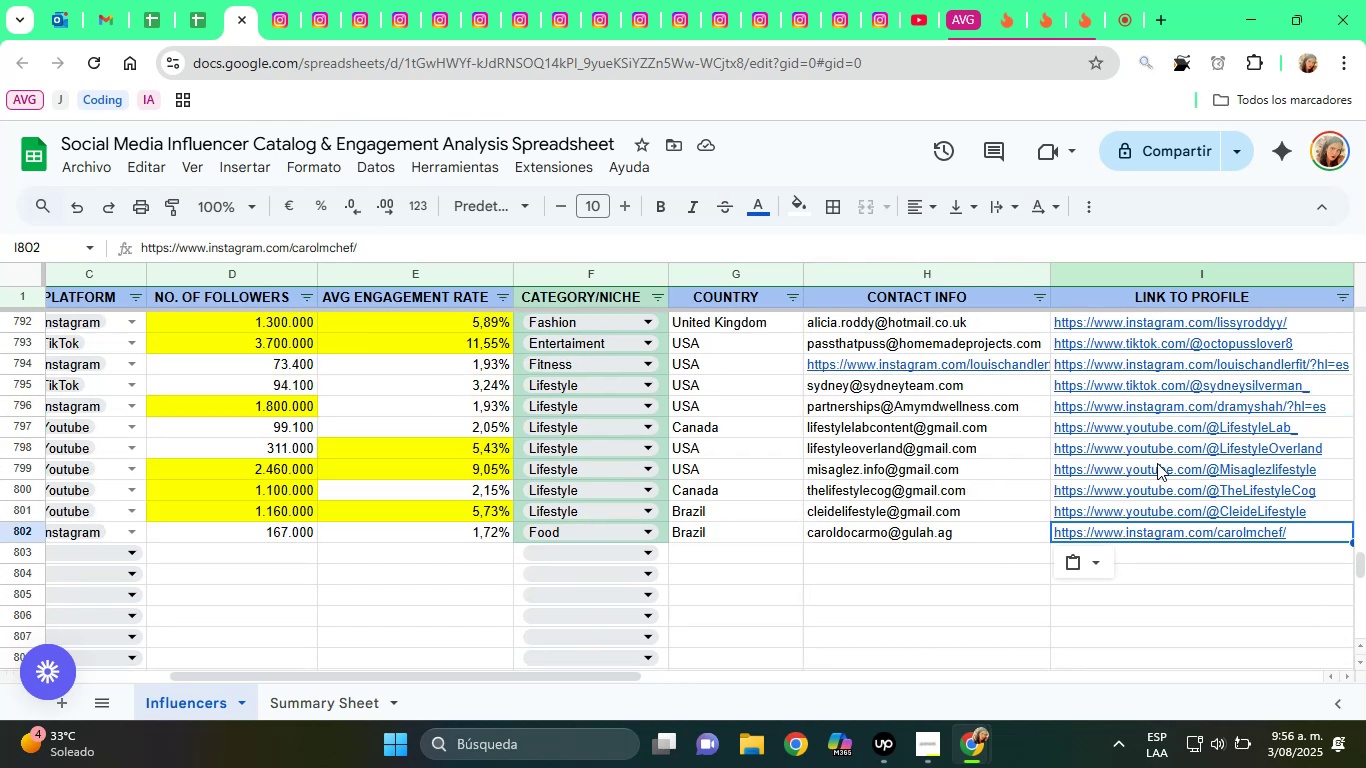 
key(ArrowRight)
 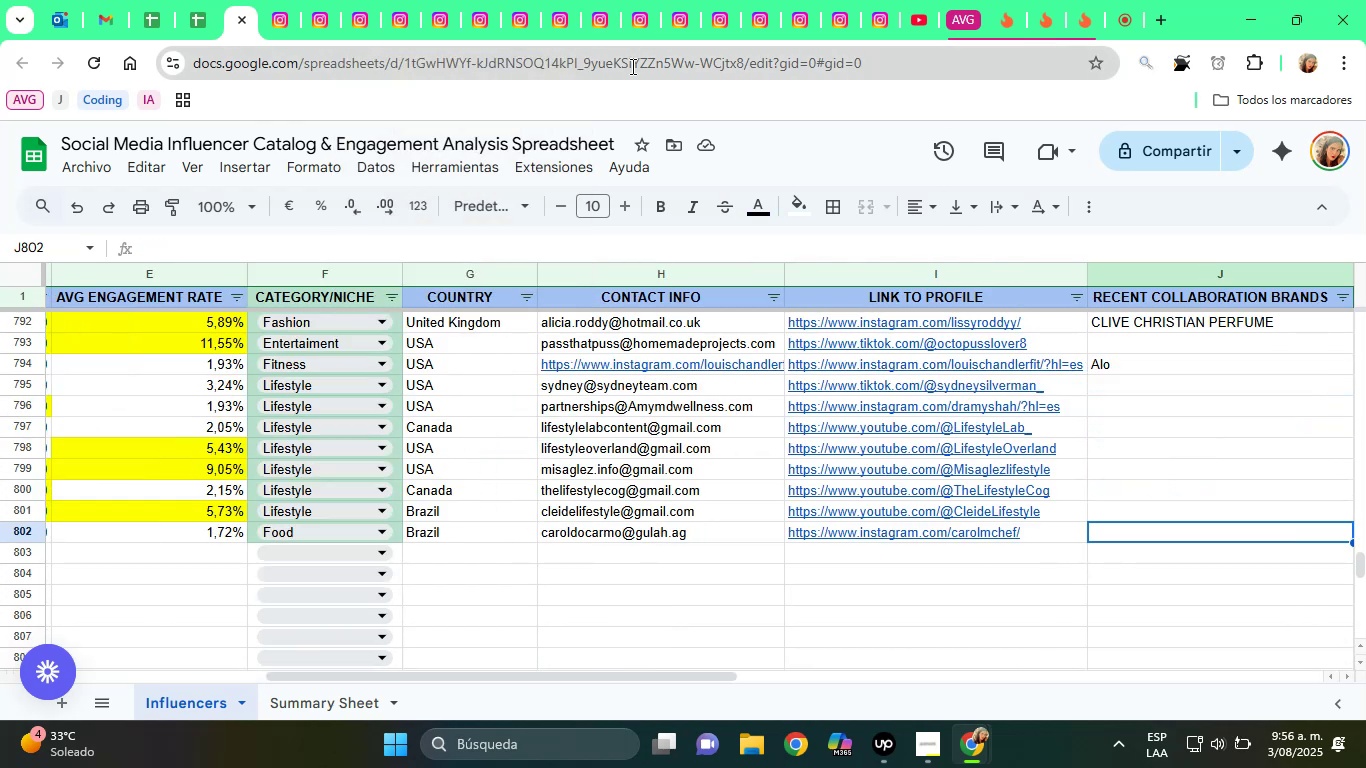 
left_click([276, 0])
 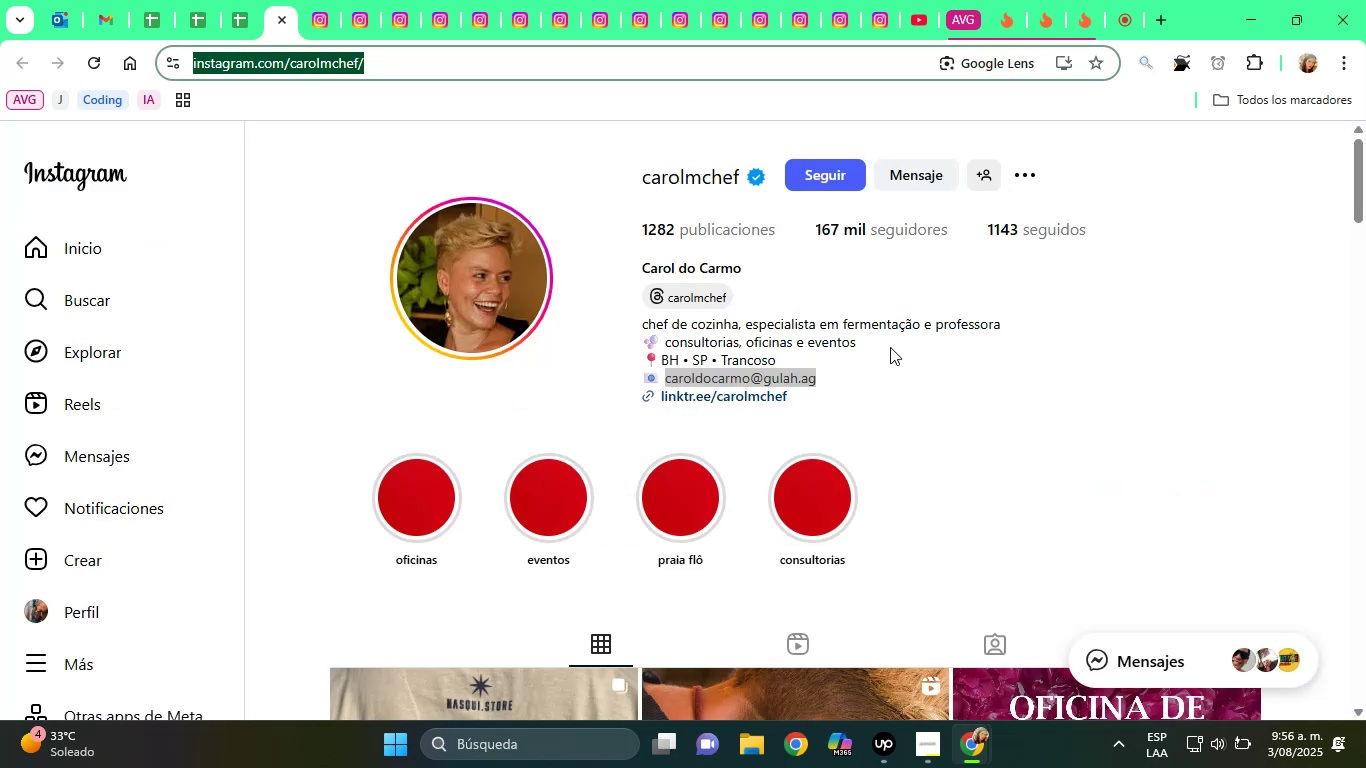 
scroll: coordinate [940, 395], scroll_direction: down, amount: 5.0
 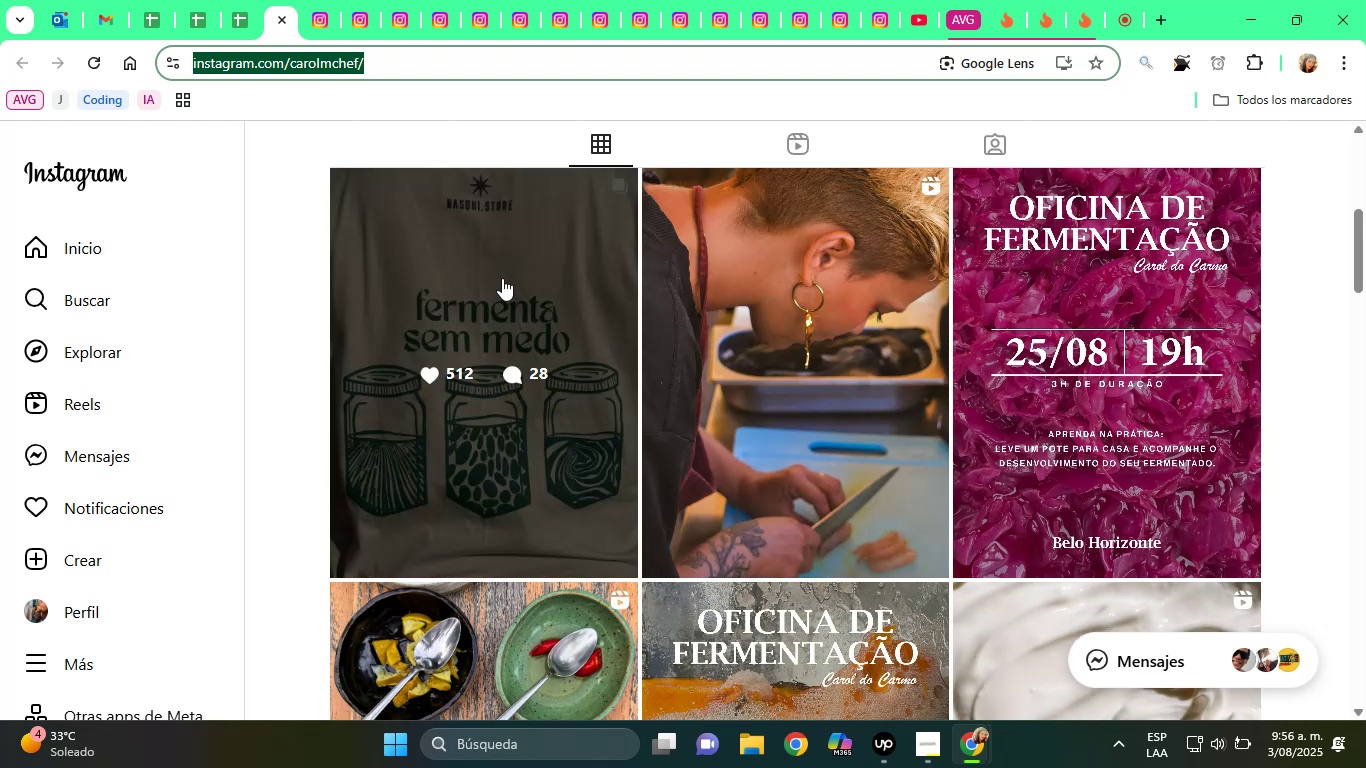 
left_click([502, 278])
 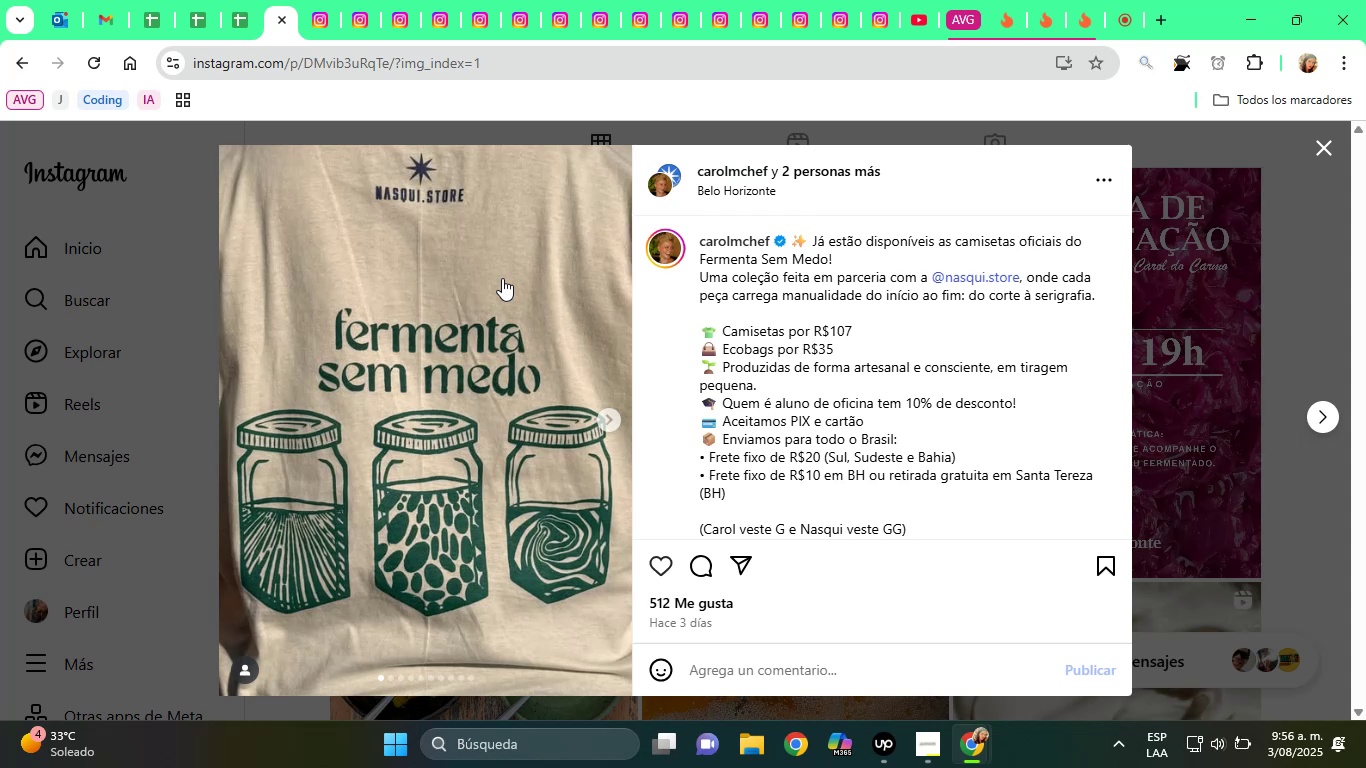 
wait(23.71)
 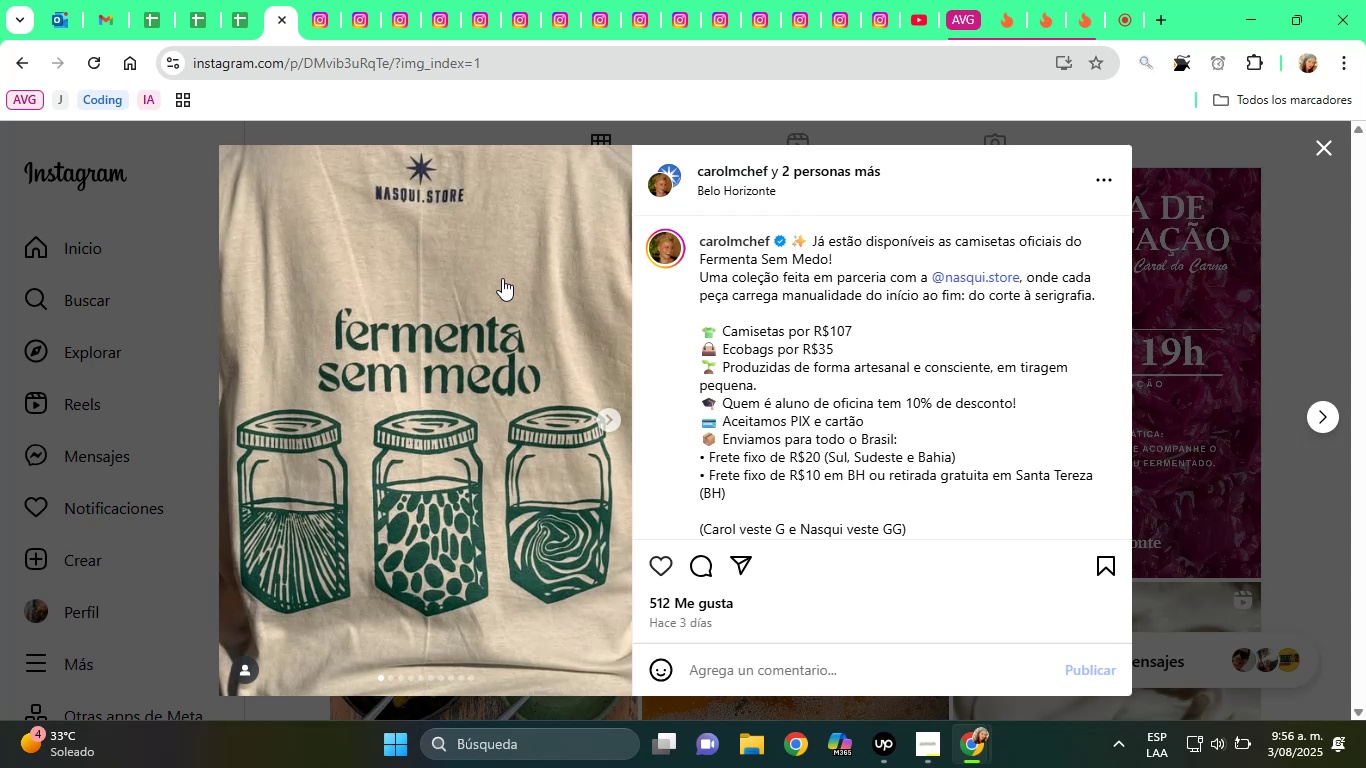 
scroll: coordinate [925, 305], scroll_direction: down, amount: 5.0
 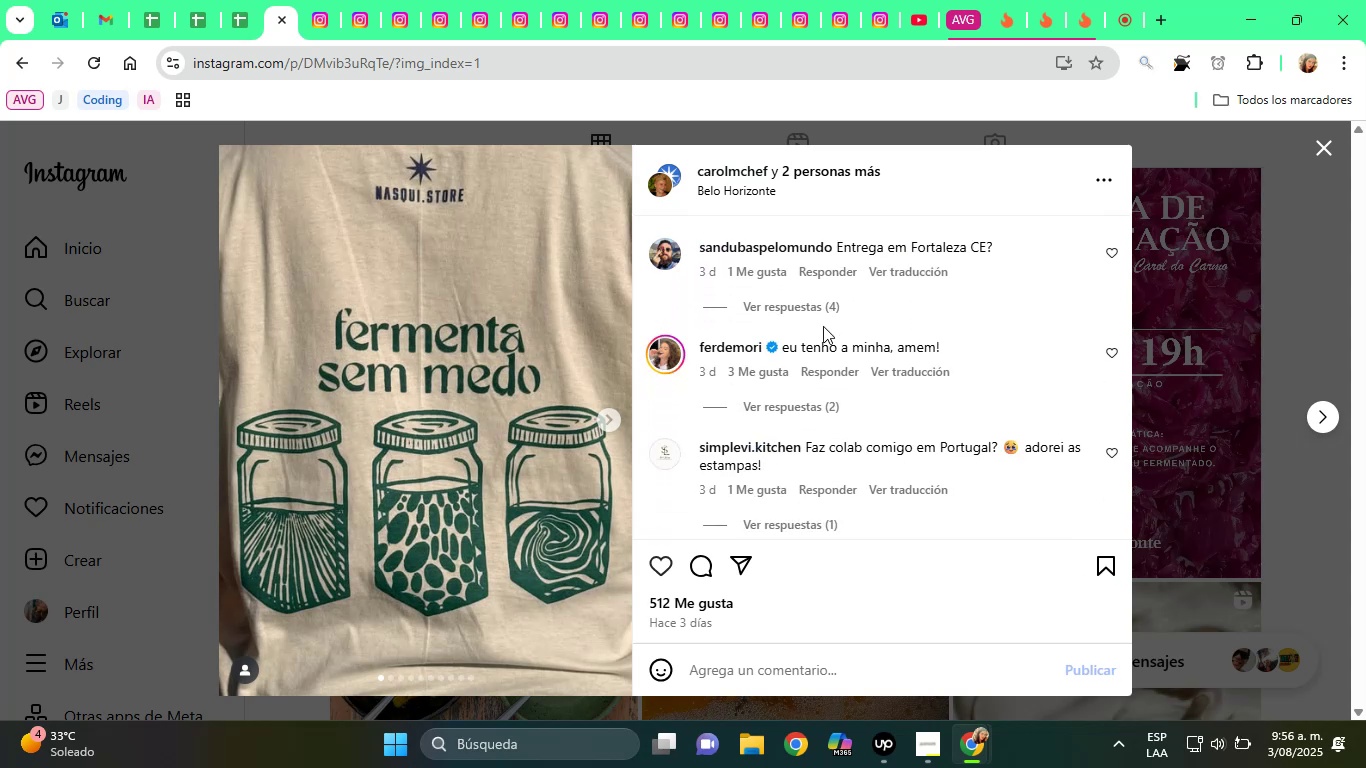 
mouse_move([774, 346])
 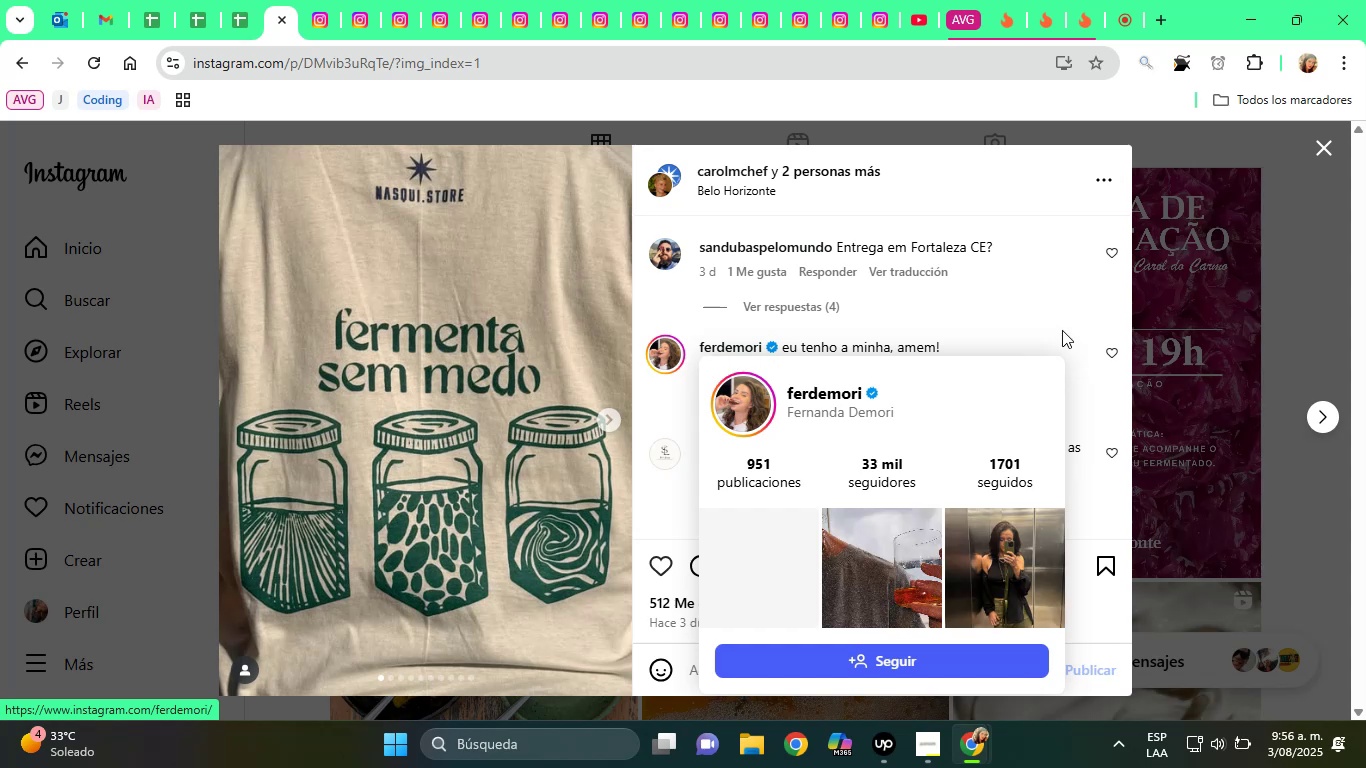 
scroll: coordinate [974, 354], scroll_direction: down, amount: 13.0
 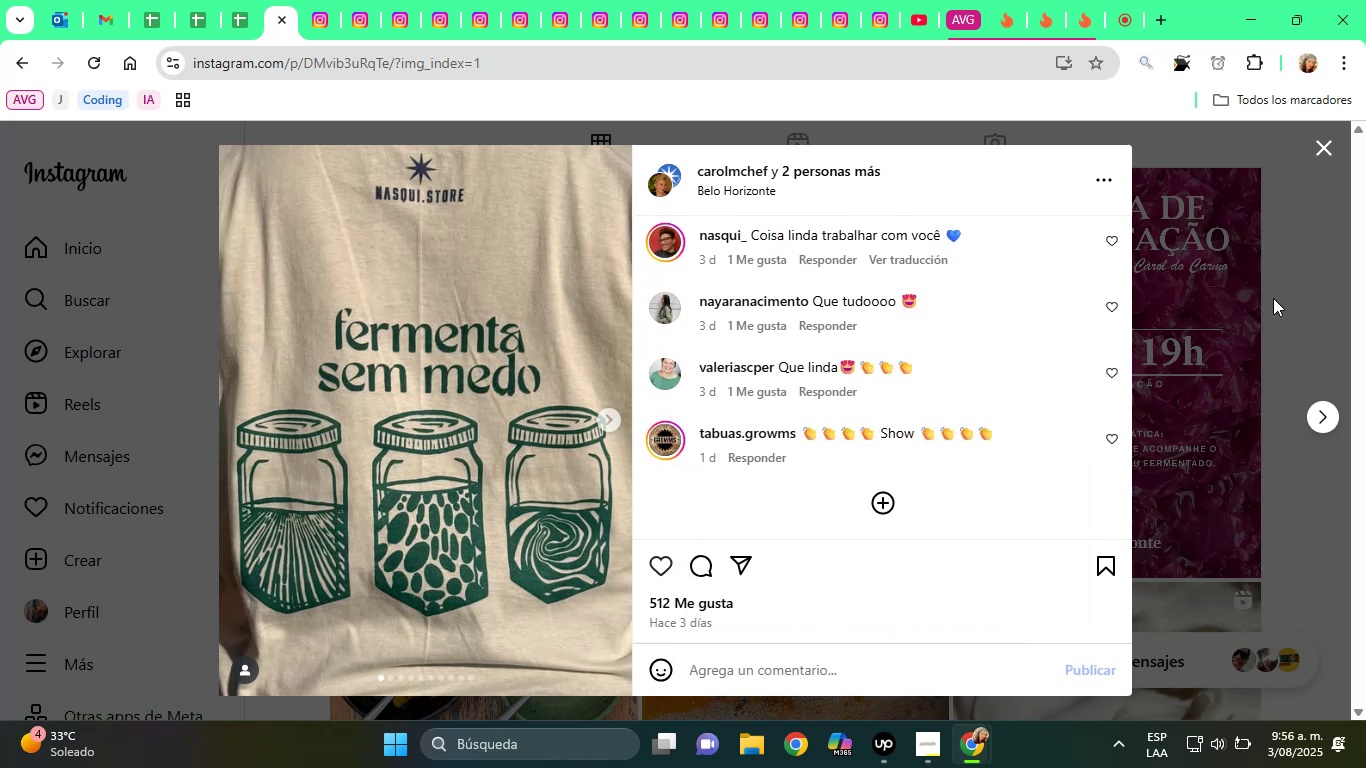 
left_click([1284, 282])
 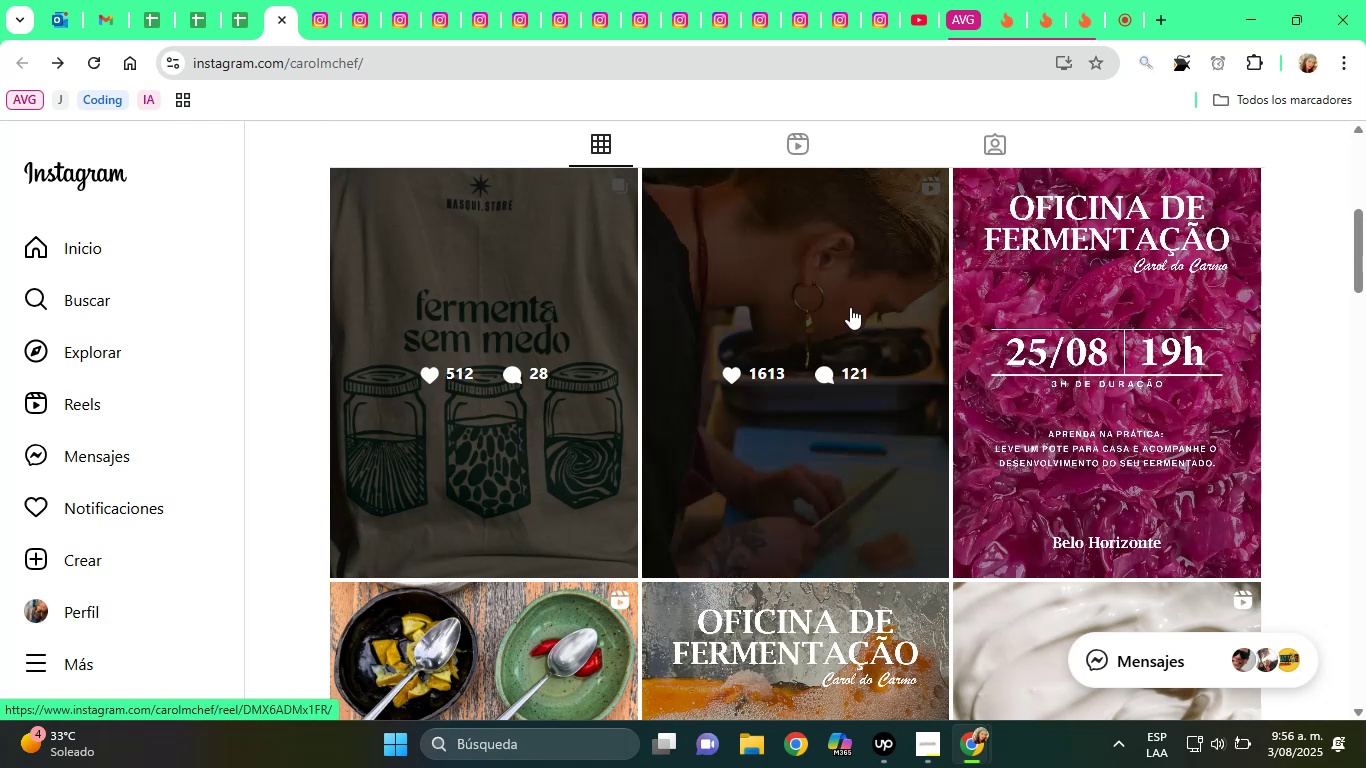 
wait(5.7)
 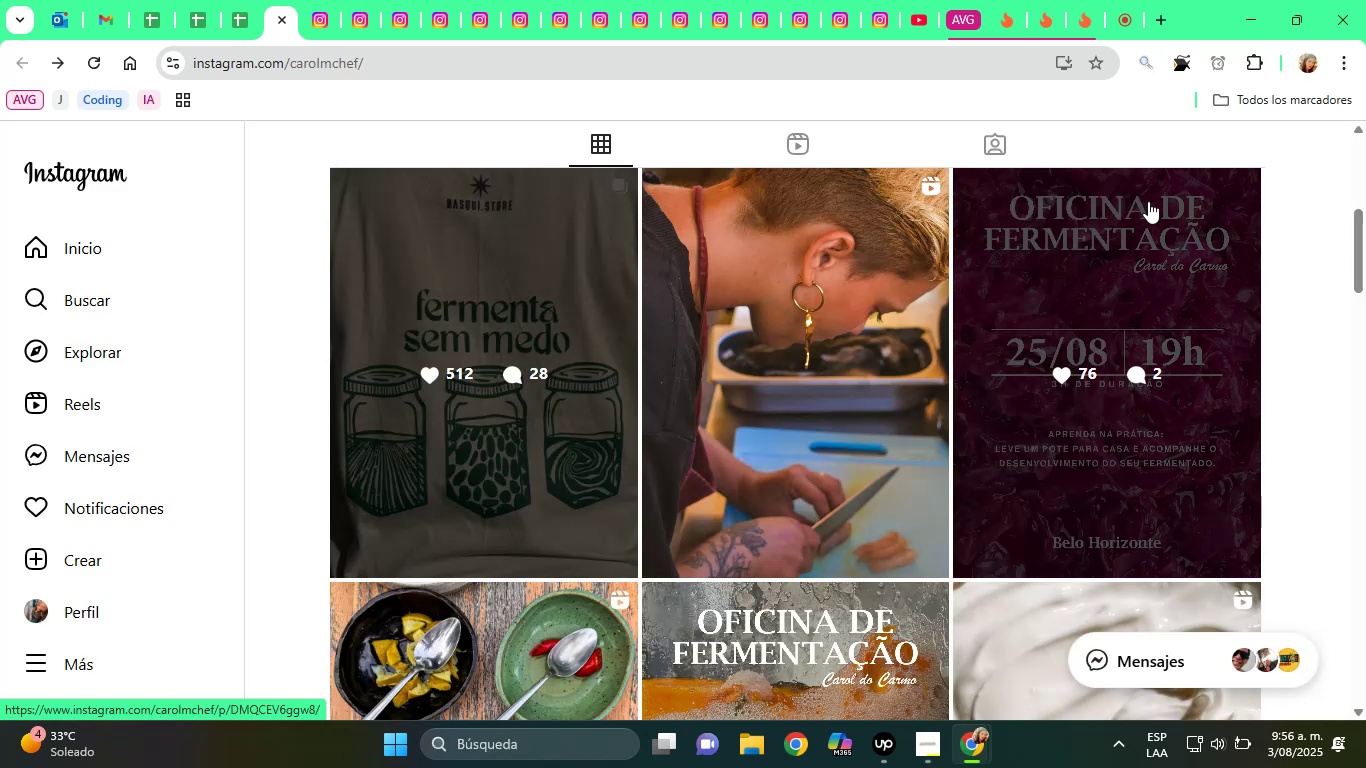 
scroll: coordinate [1047, 377], scroll_direction: down, amount: 18.0
 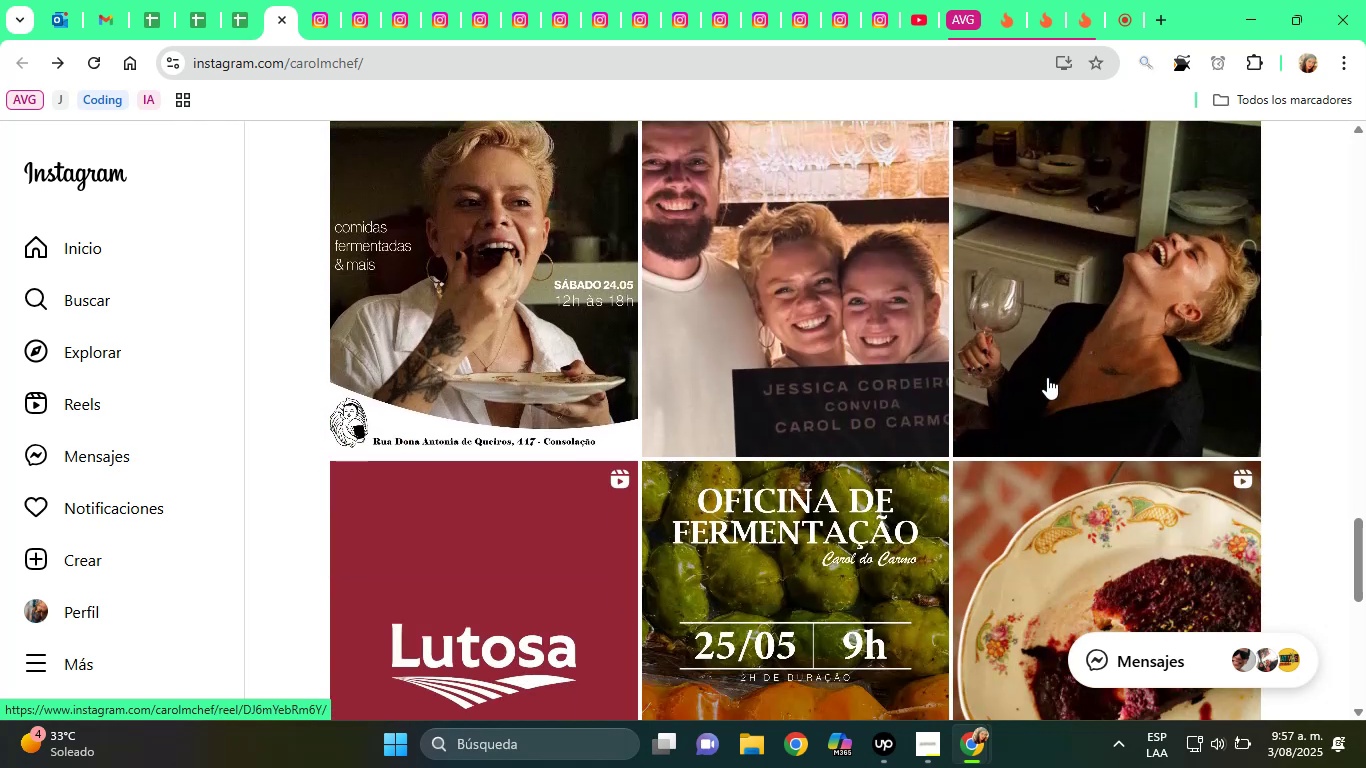 
scroll: coordinate [1066, 380], scroll_direction: down, amount: 3.0
 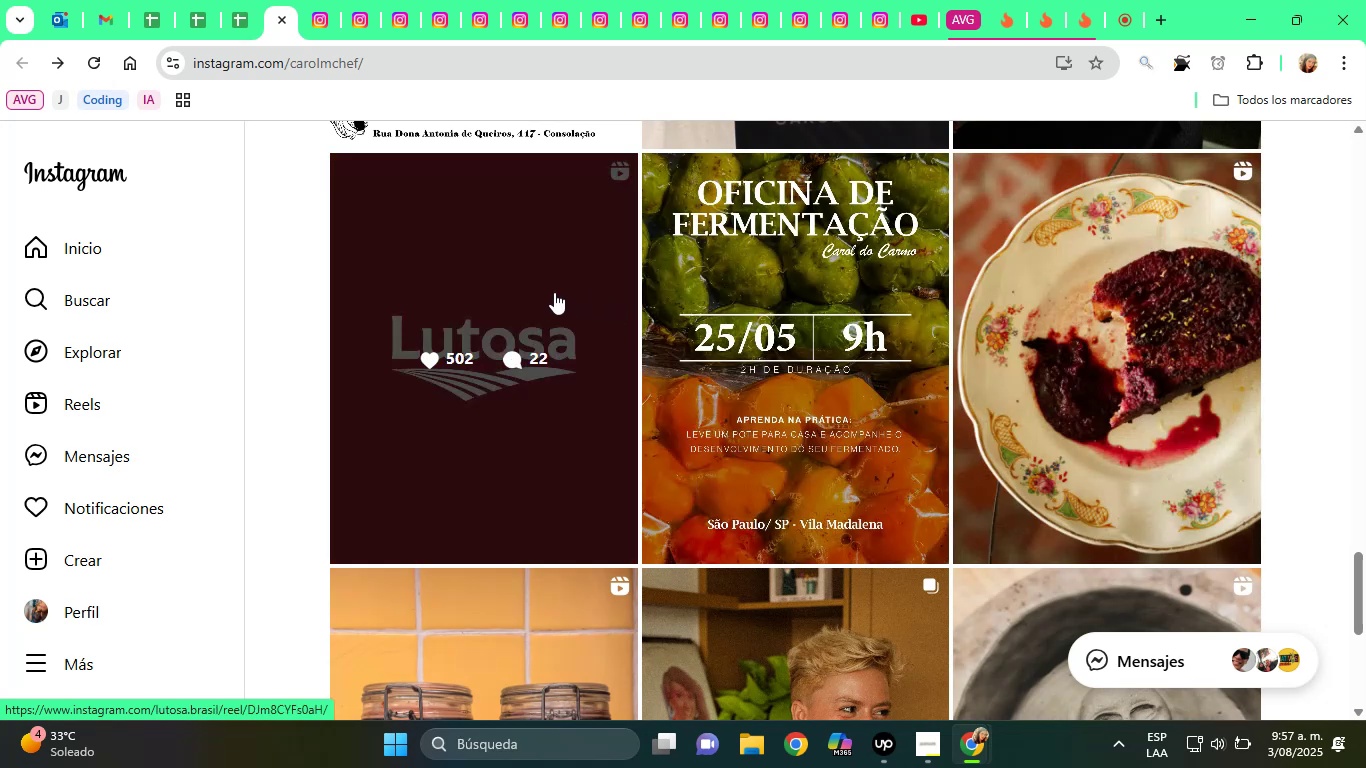 
left_click([539, 288])
 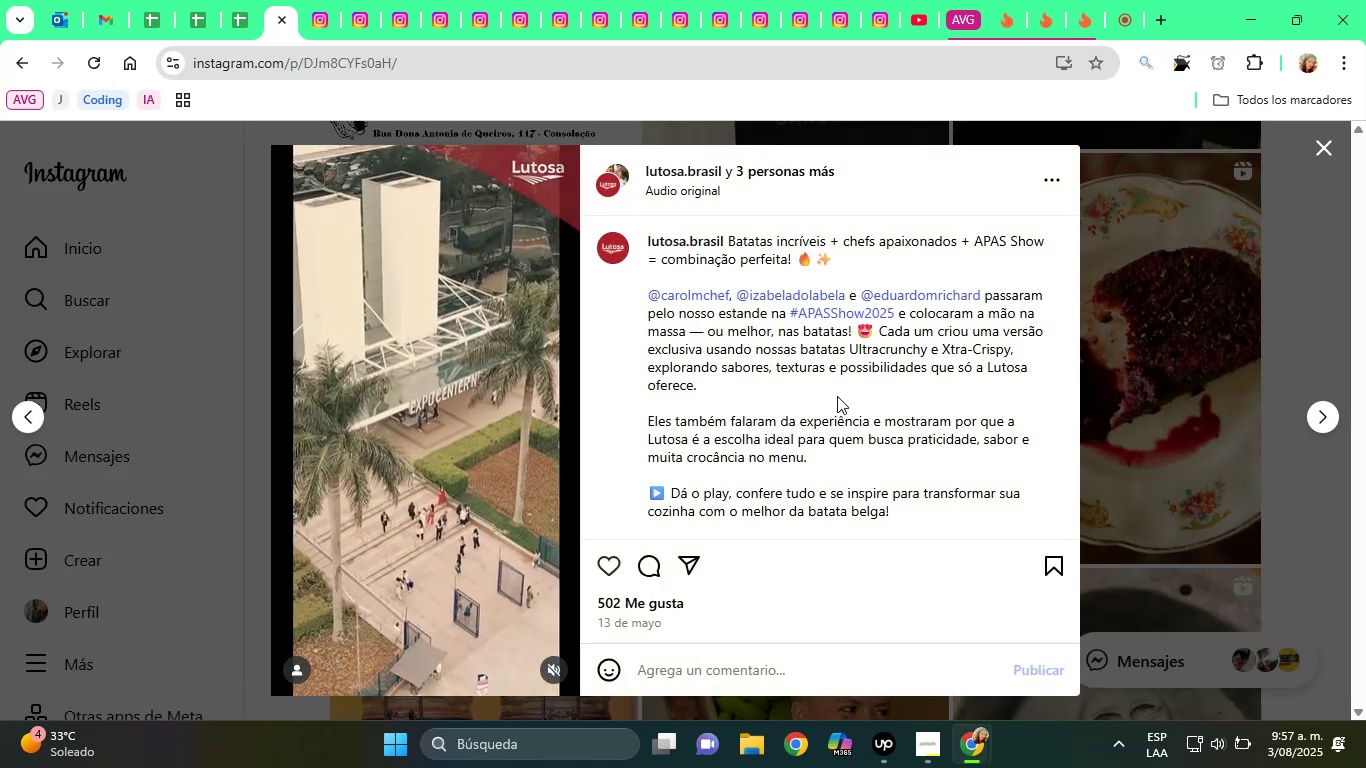 
scroll: coordinate [837, 396], scroll_direction: down, amount: 2.0
 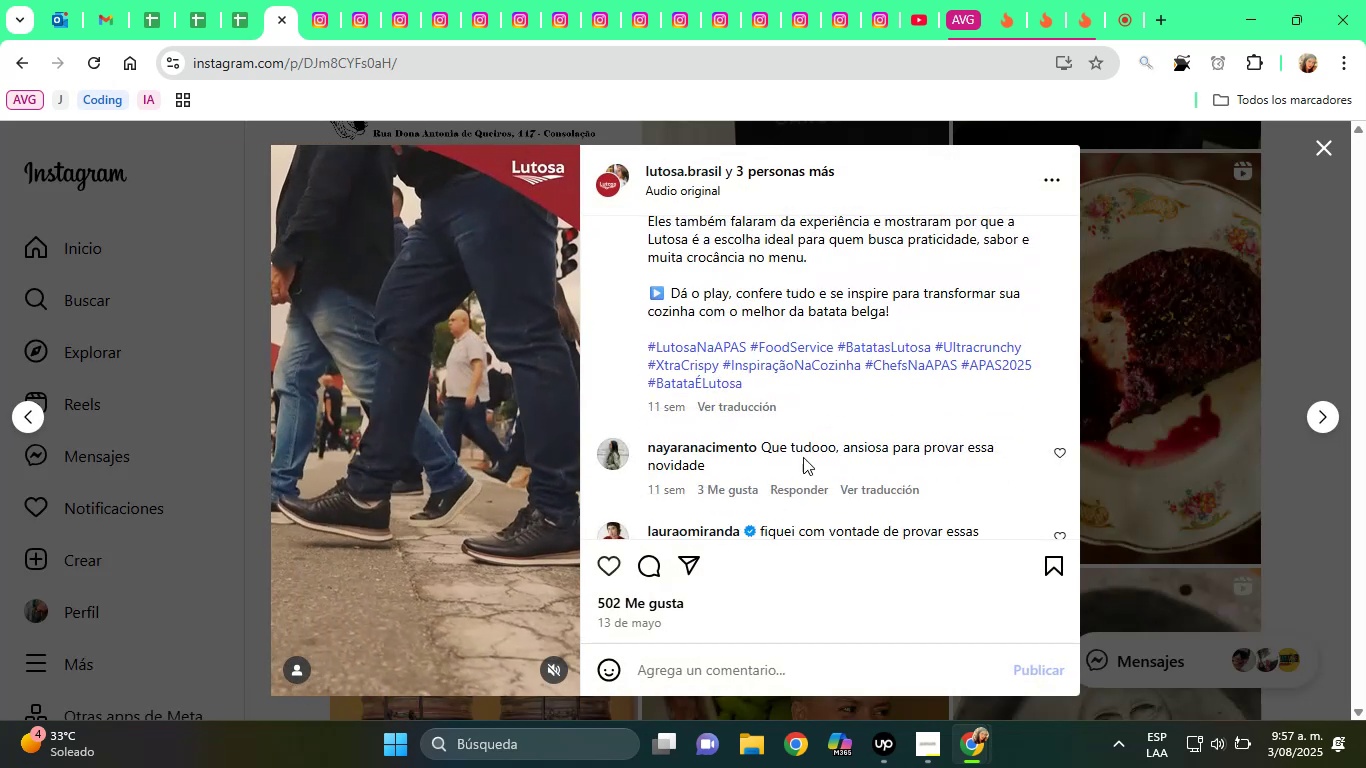 
mouse_move([722, 503])
 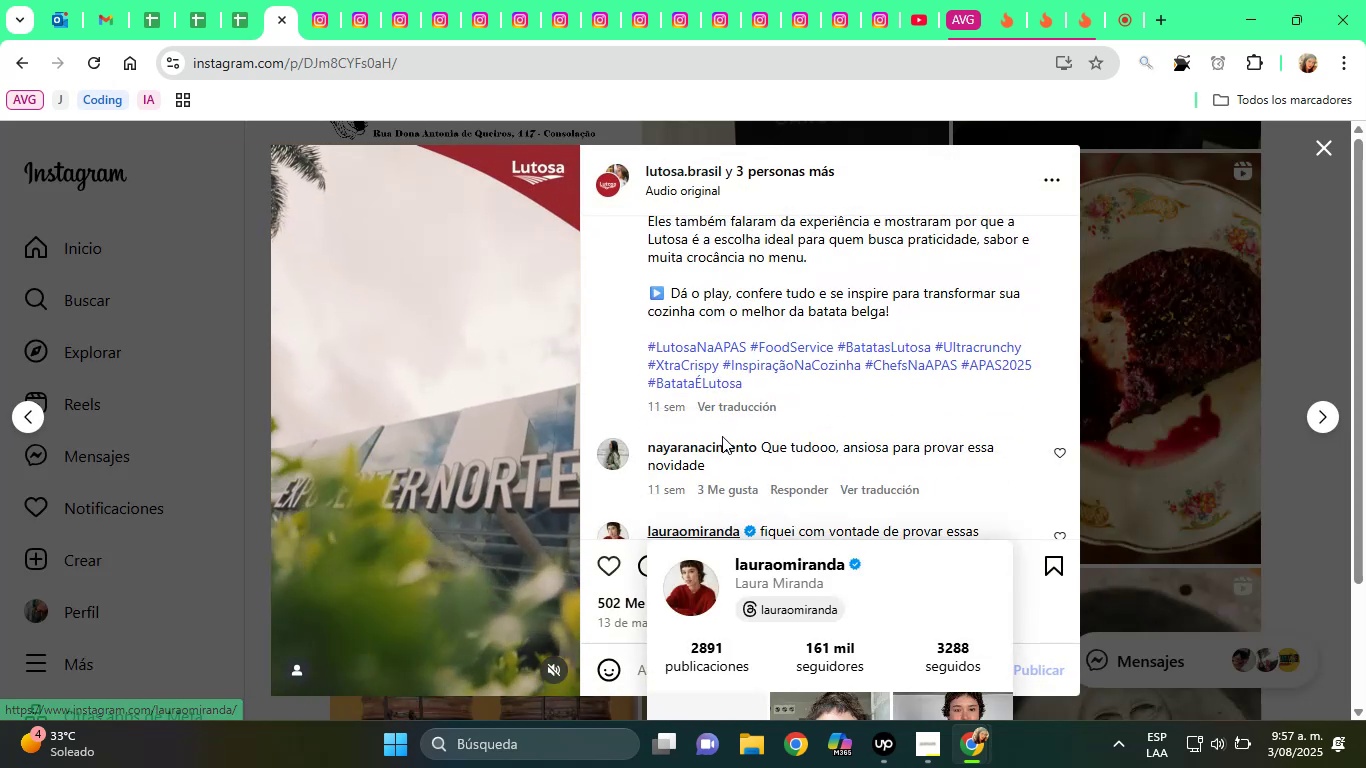 
scroll: coordinate [839, 272], scroll_direction: up, amount: 10.0
 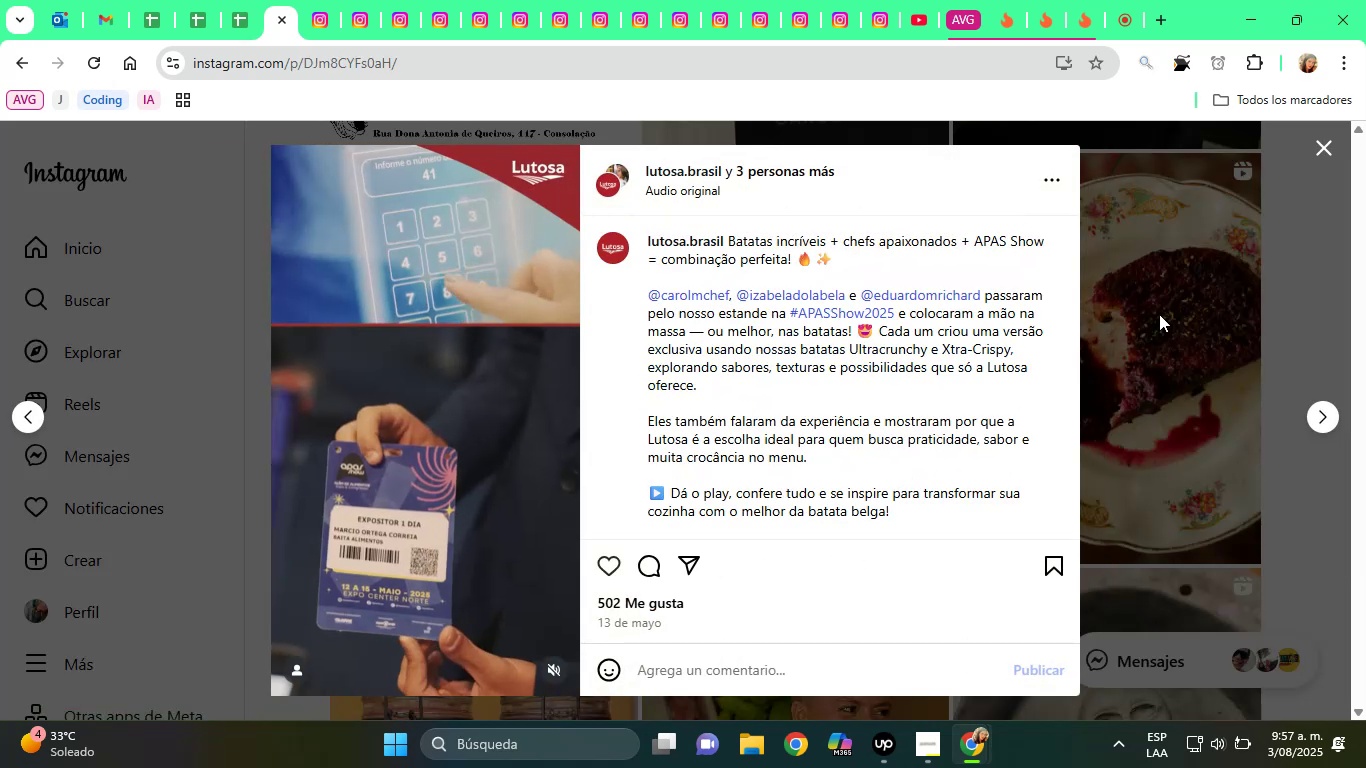 
left_click([1159, 314])
 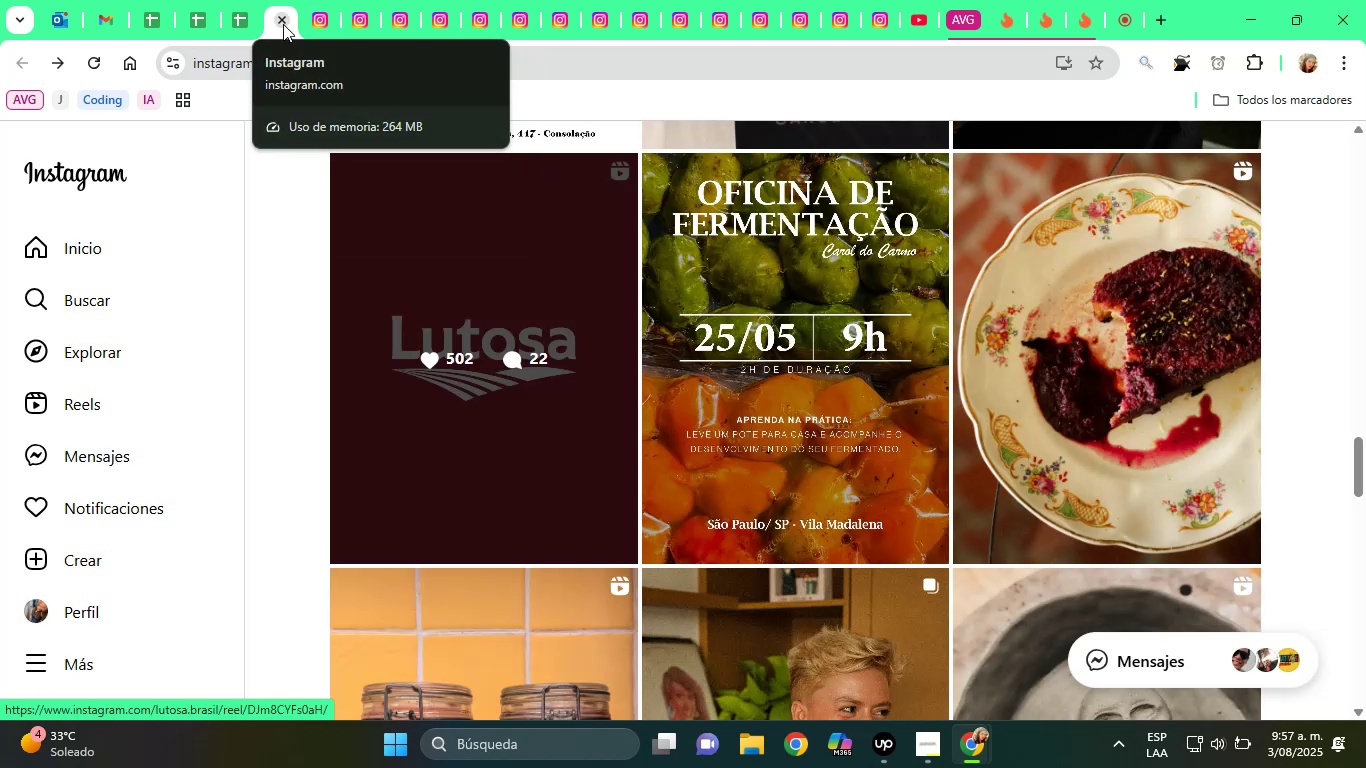 
left_click([283, 24])
 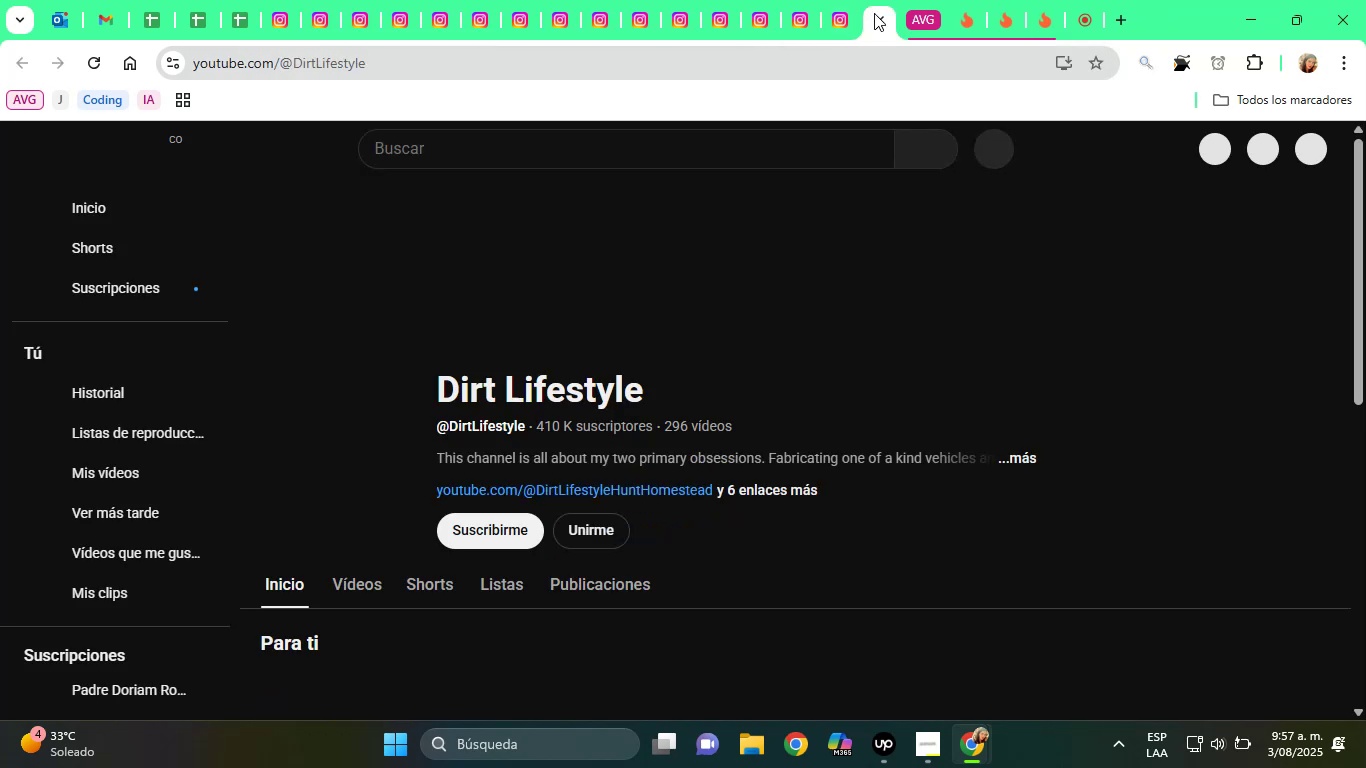 
scroll: coordinate [689, 316], scroll_direction: down, amount: 1.0
 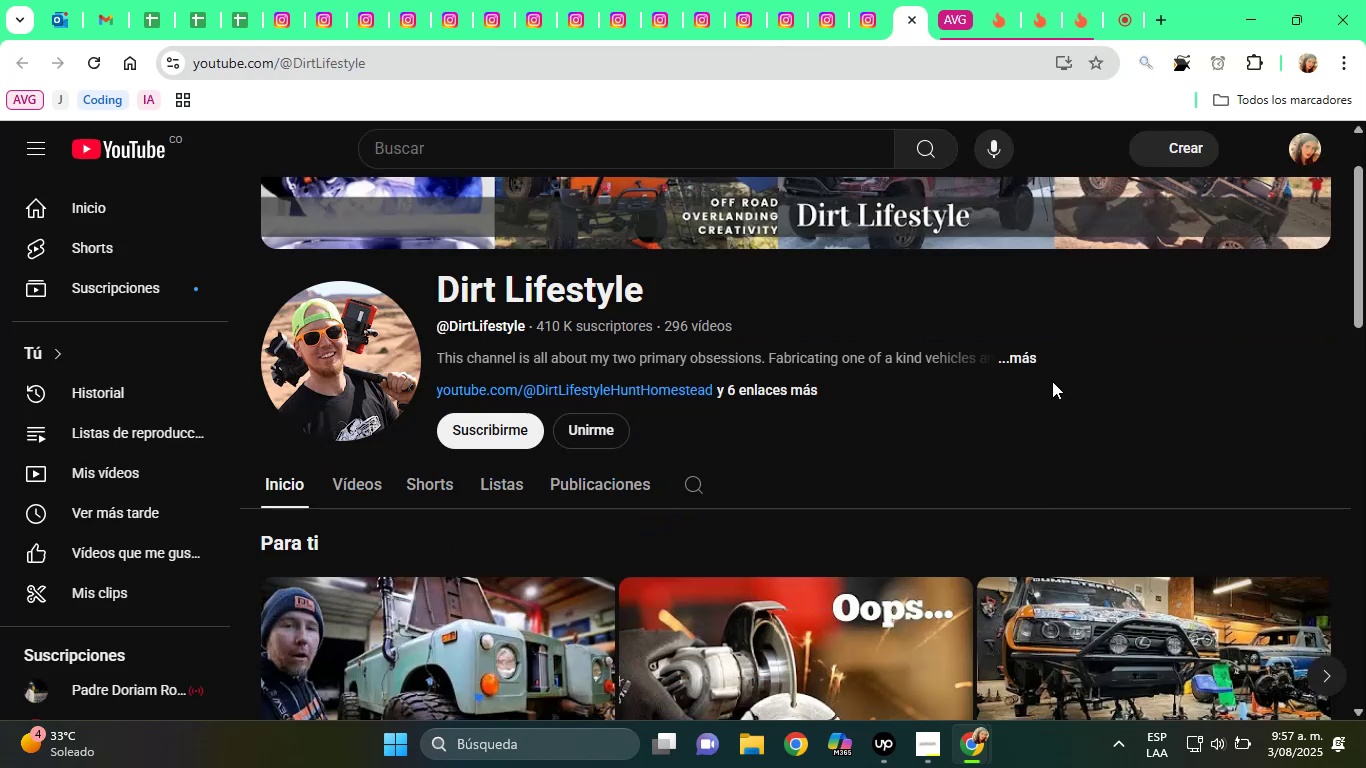 
left_click([1010, 356])
 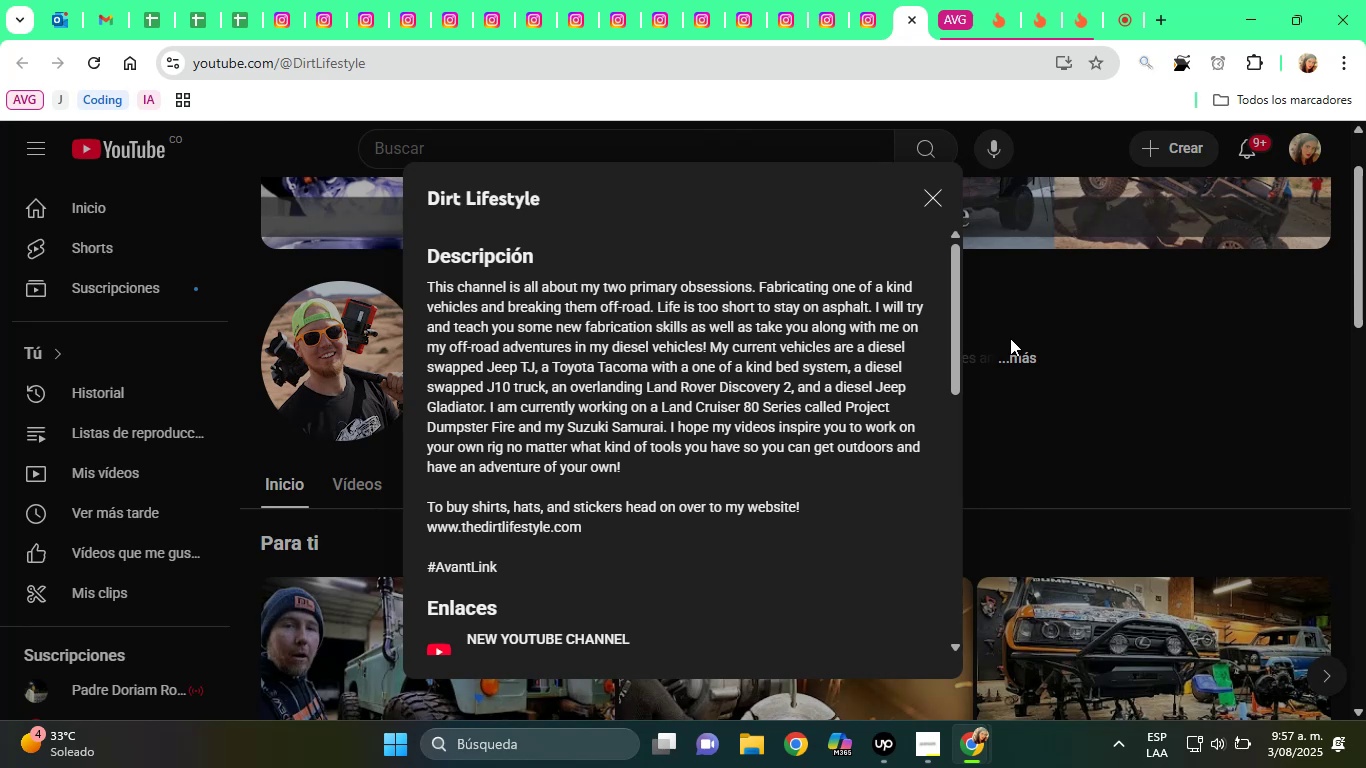 
wait(17.0)
 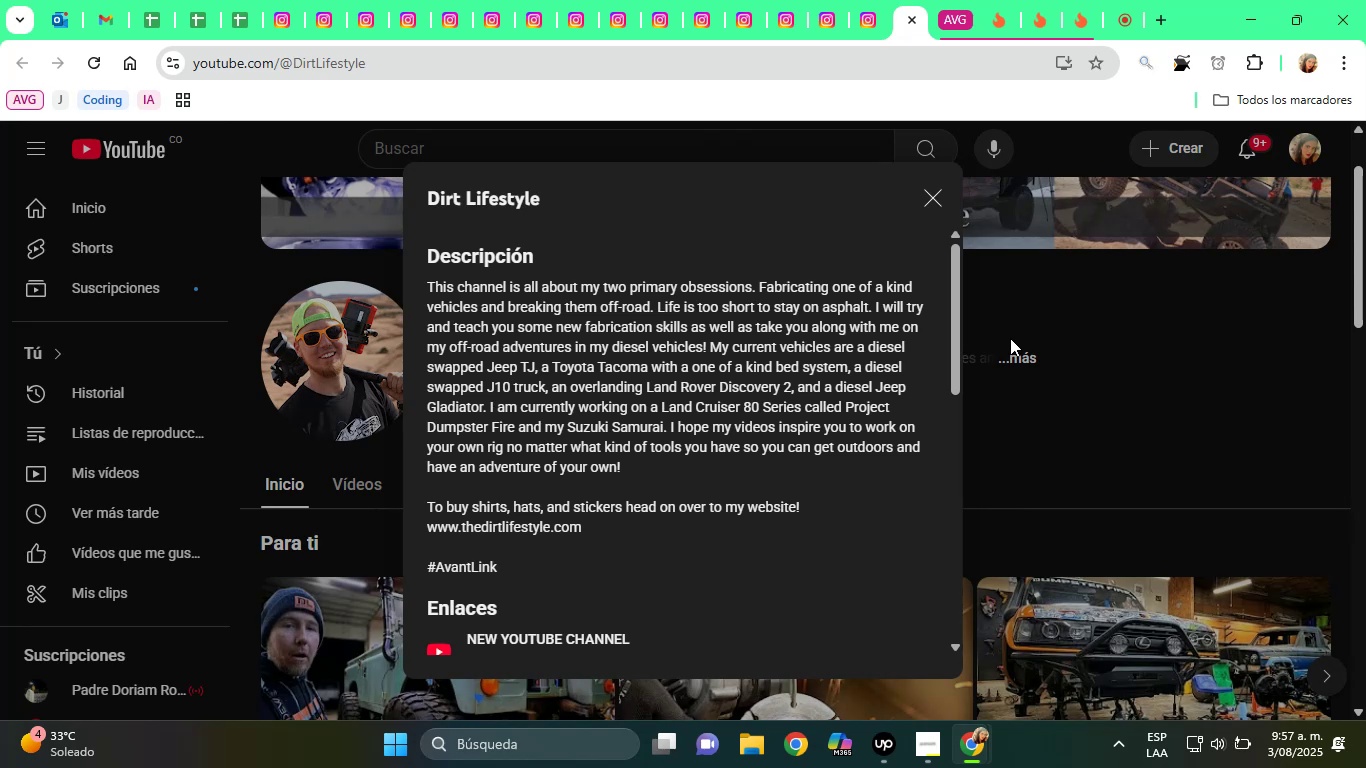 
right_click([1010, 338])
 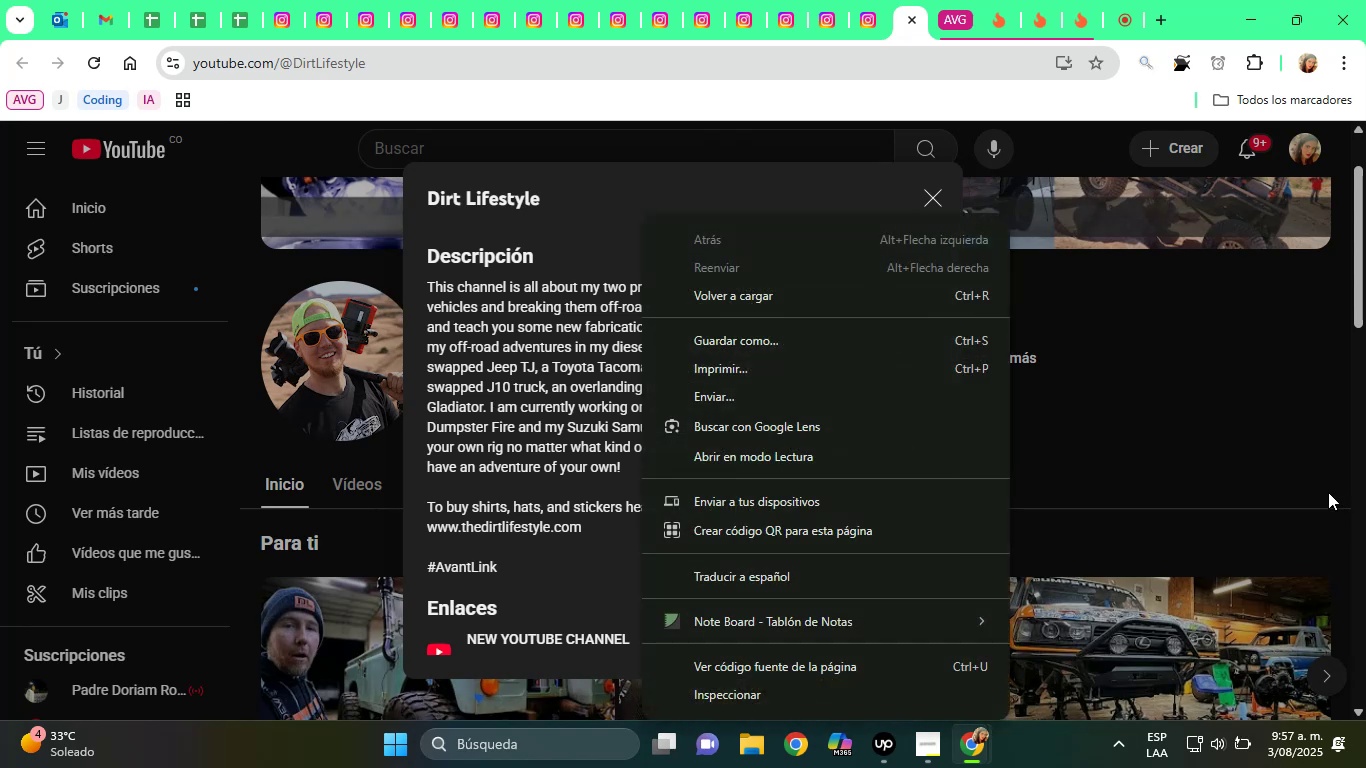 
left_click([1206, 423])
 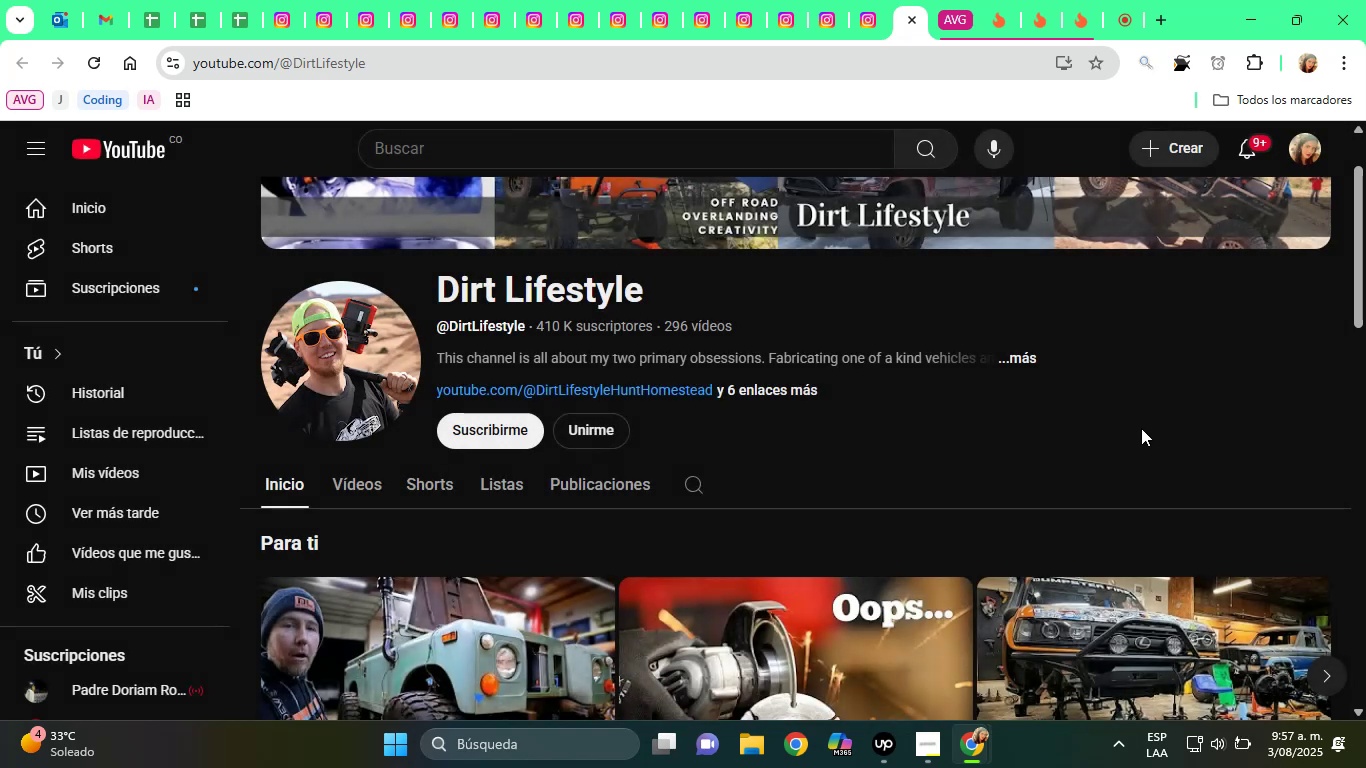 
scroll: coordinate [864, 365], scroll_direction: down, amount: 1.0
 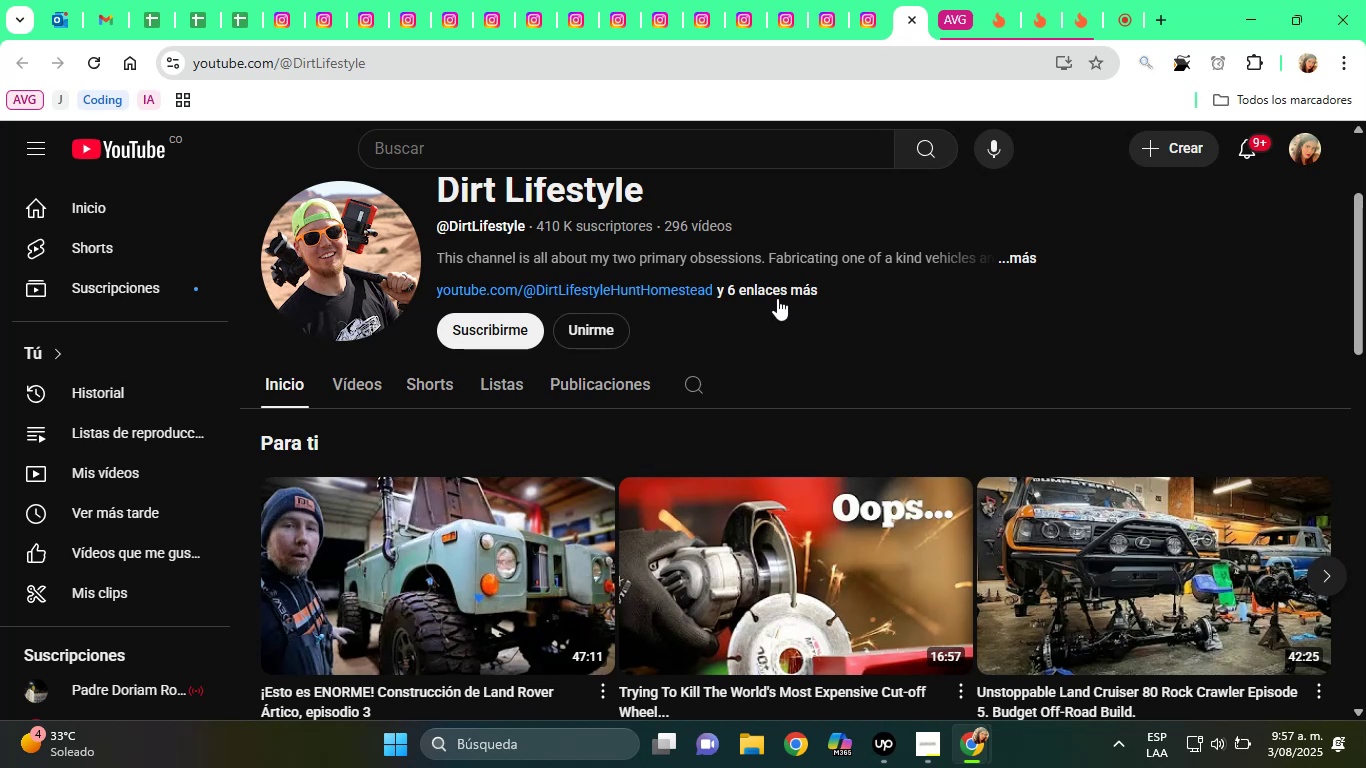 
left_click([1027, 260])
 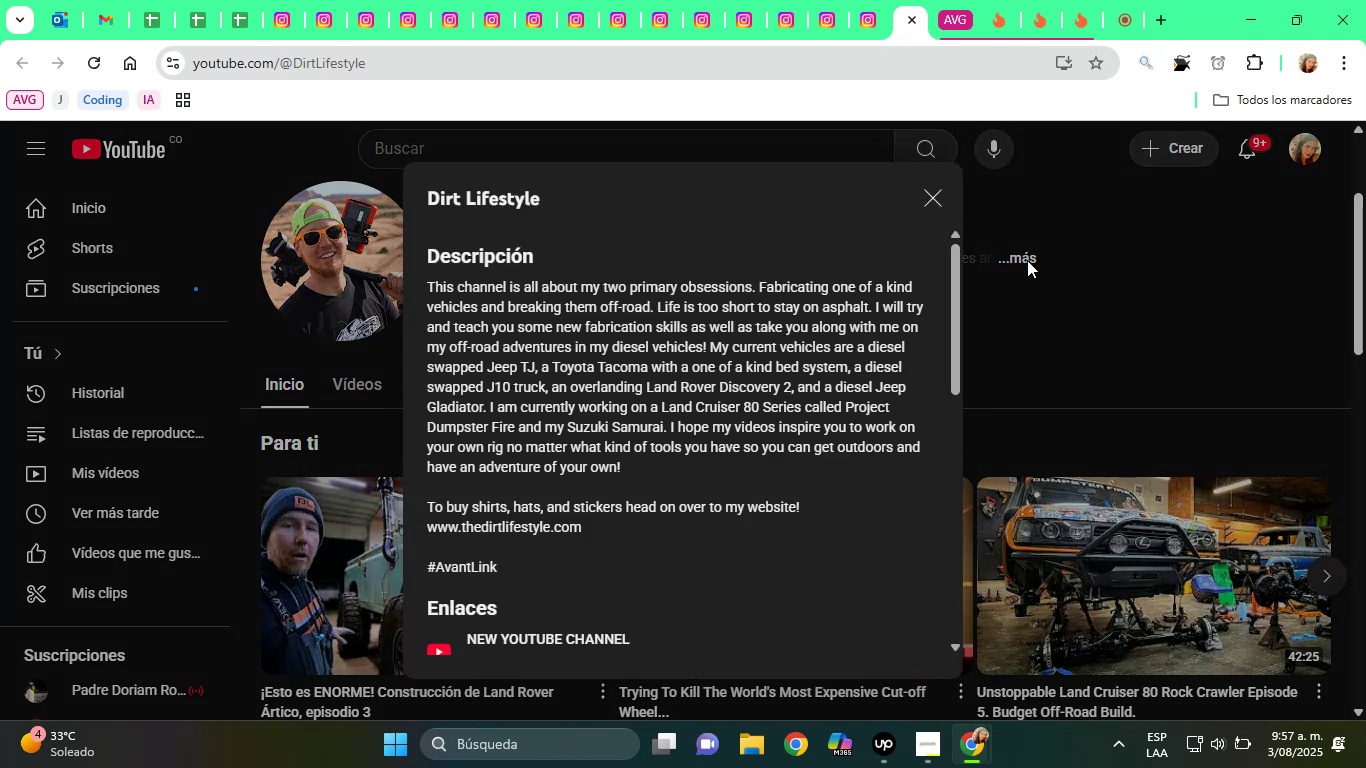 
wait(9.08)
 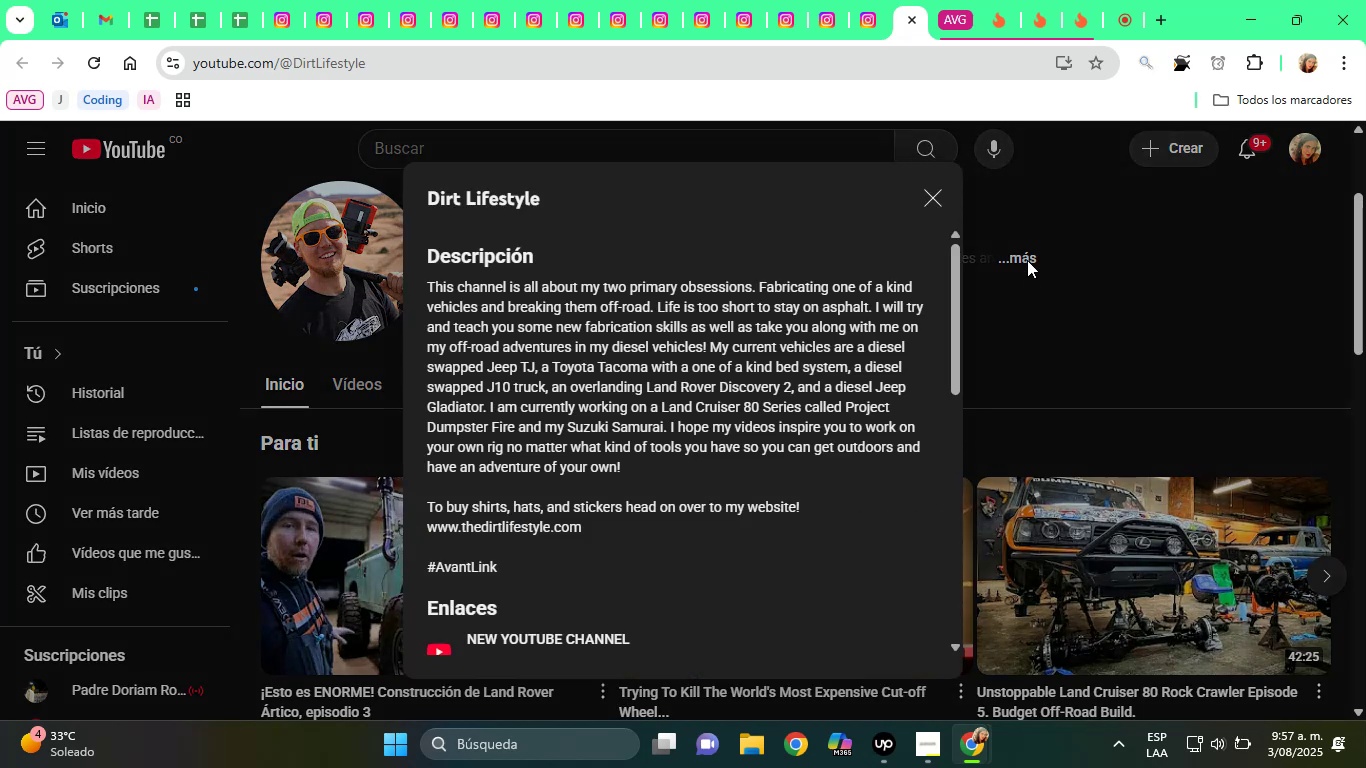 
scroll: coordinate [673, 371], scroll_direction: down, amount: 2.0
 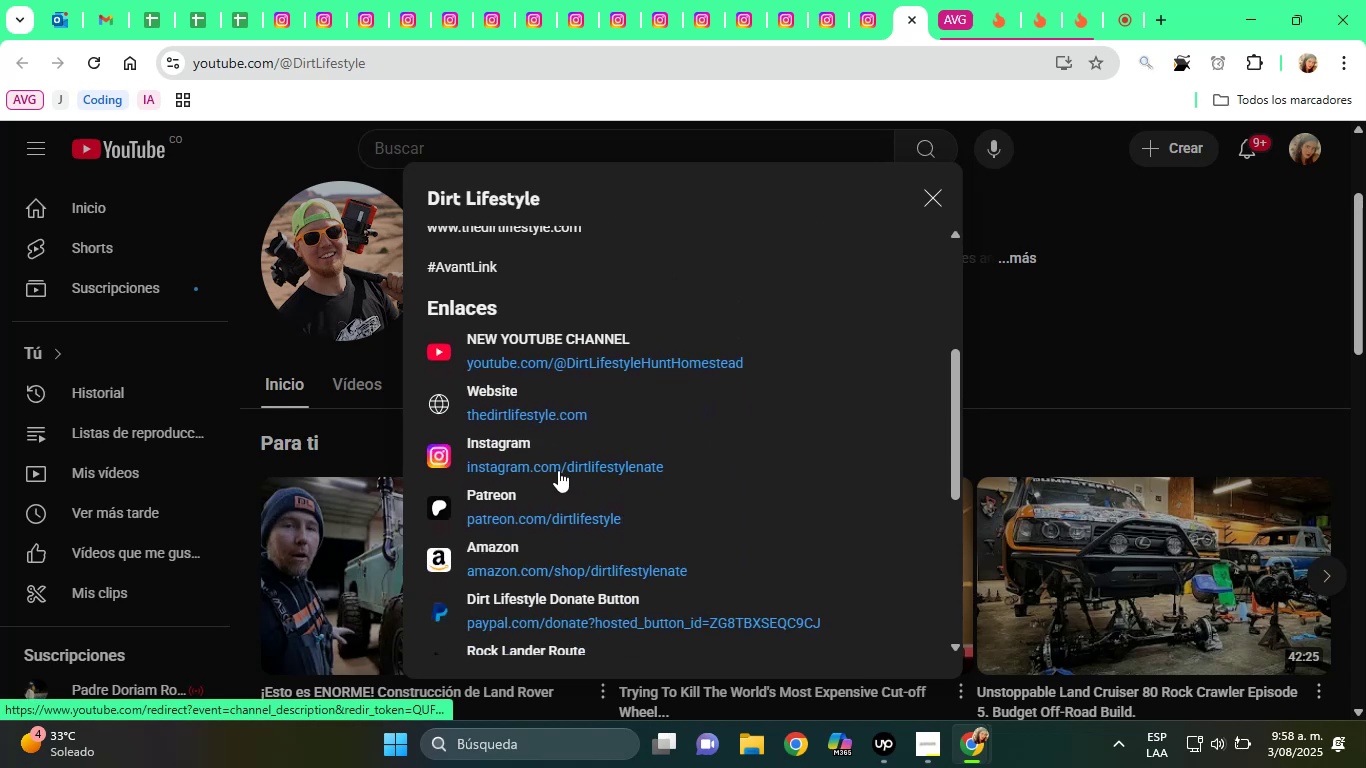 
right_click([558, 466])
 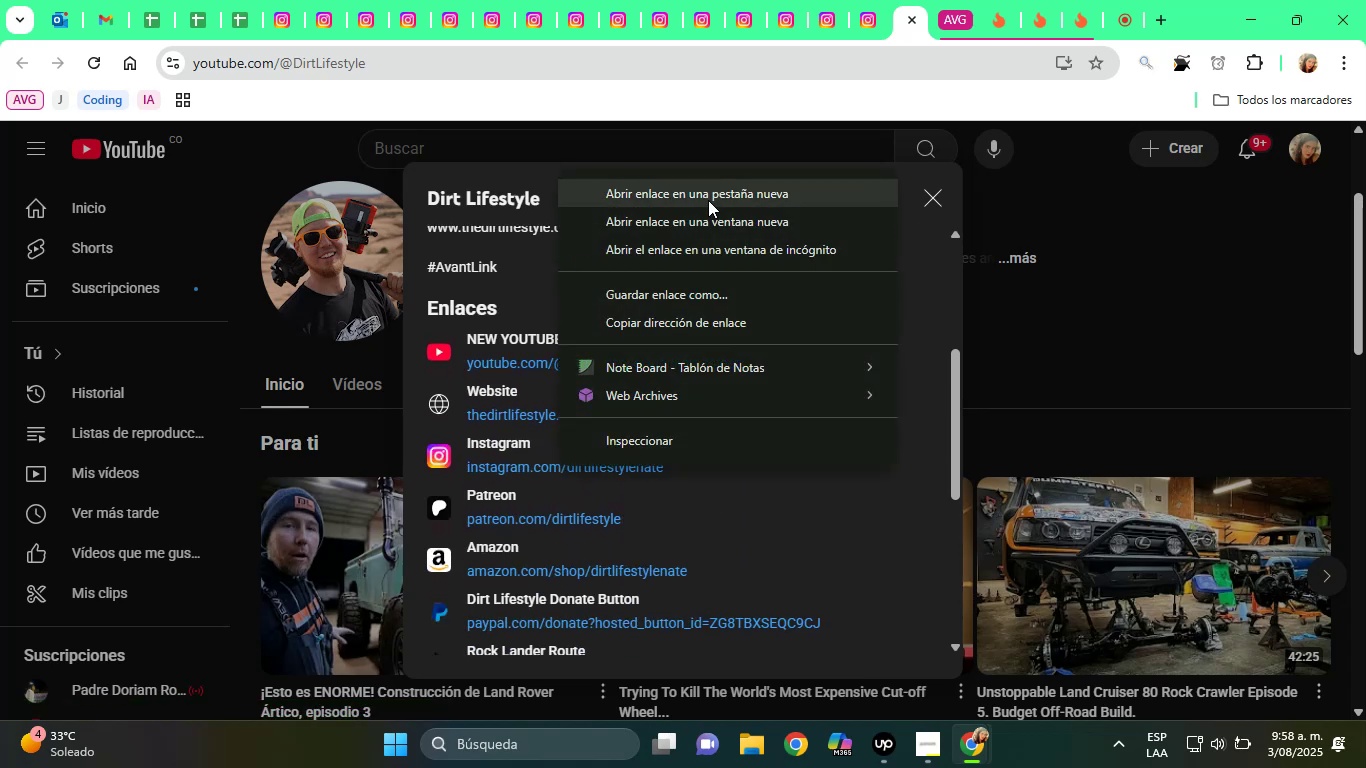 
left_click([708, 200])
 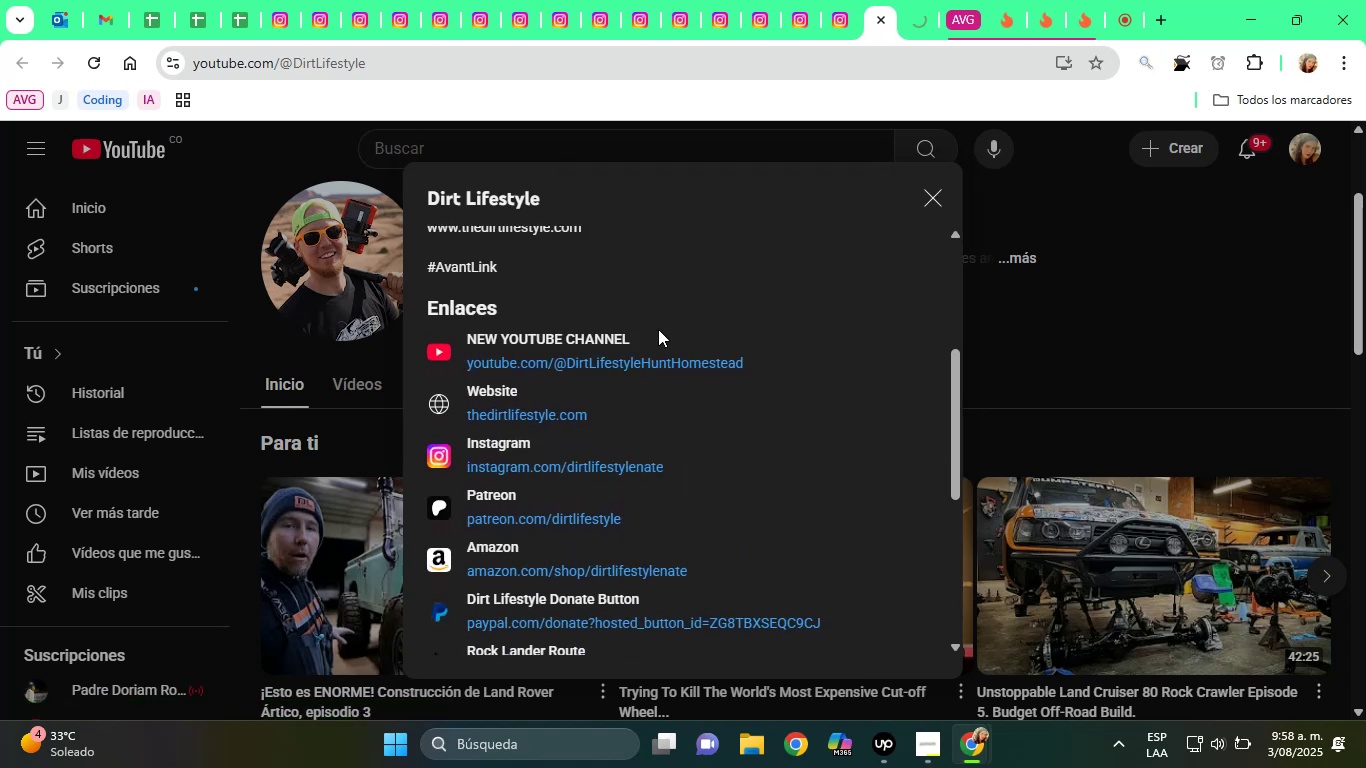 
scroll: coordinate [667, 401], scroll_direction: down, amount: 9.0
 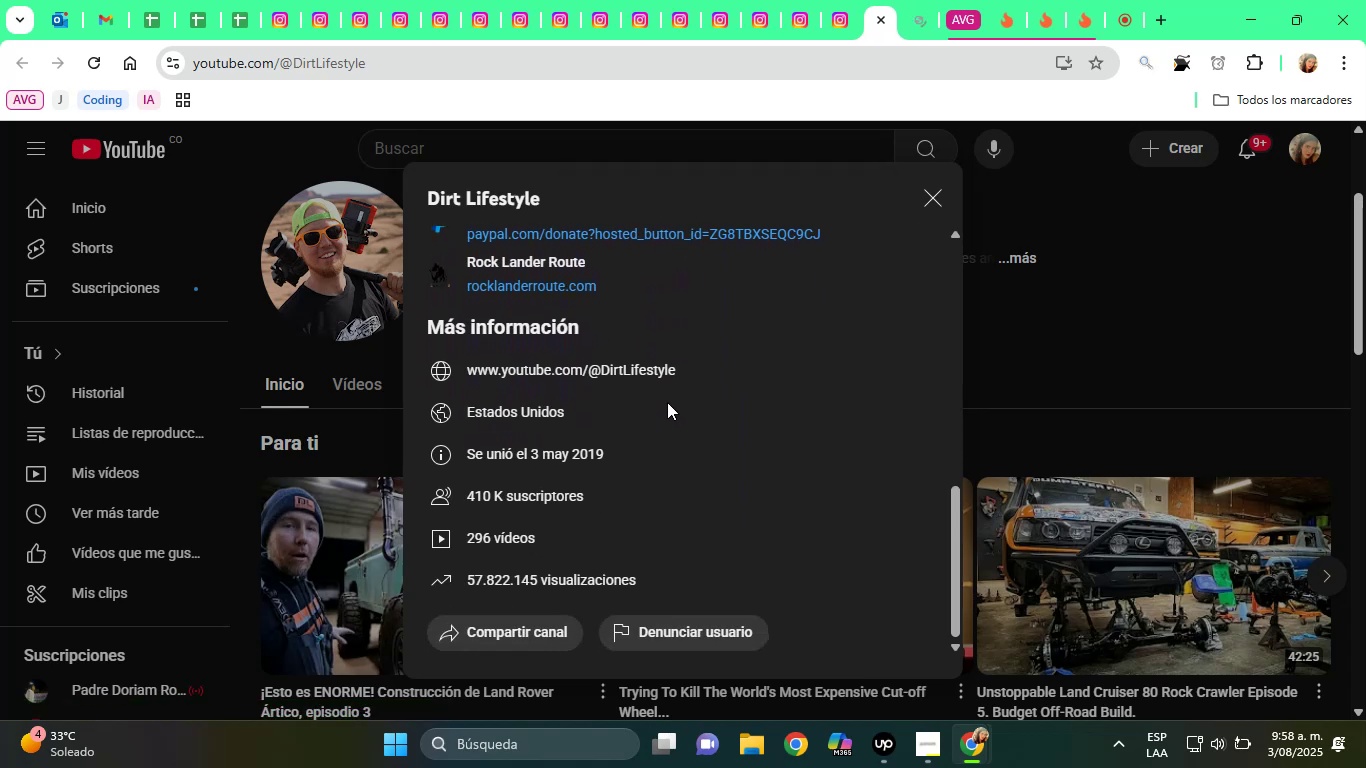 
scroll: coordinate [667, 402], scroll_direction: up, amount: 10.0
 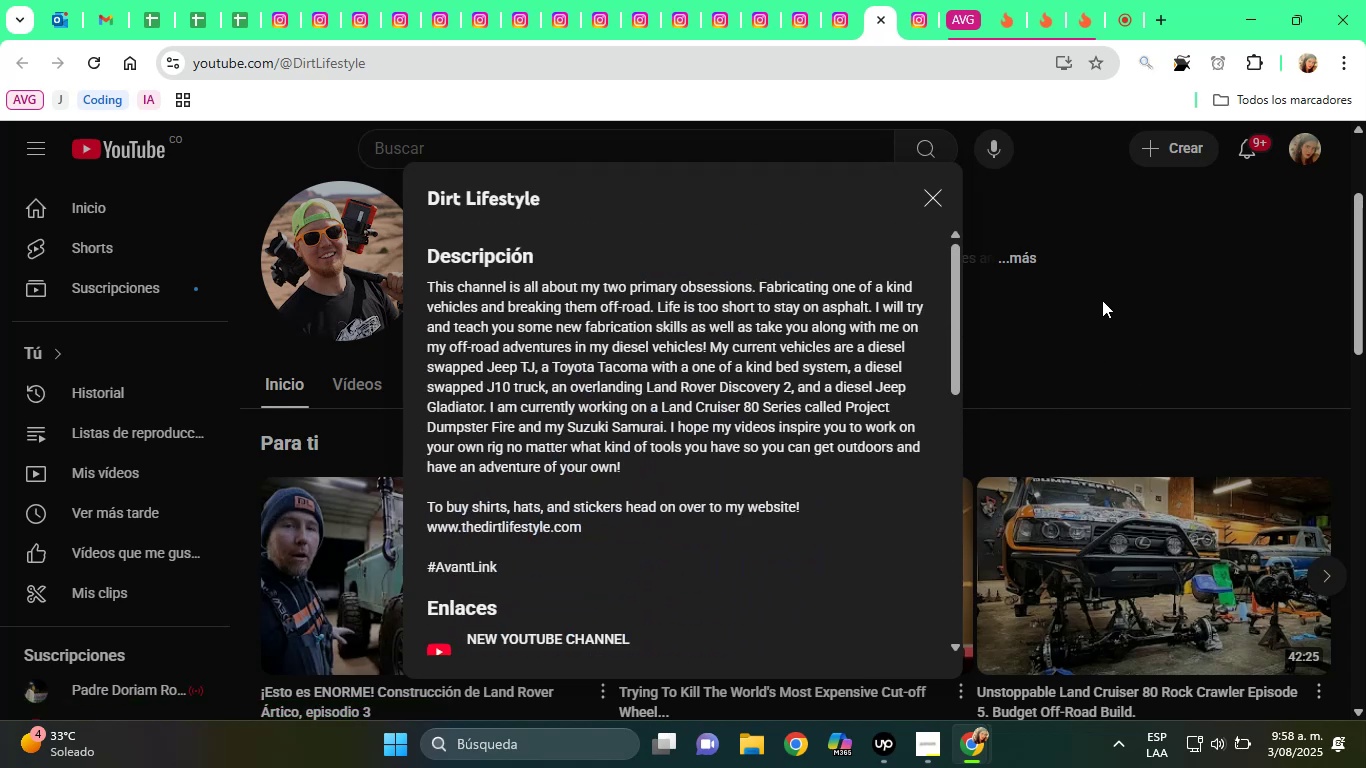 
left_click([1102, 299])
 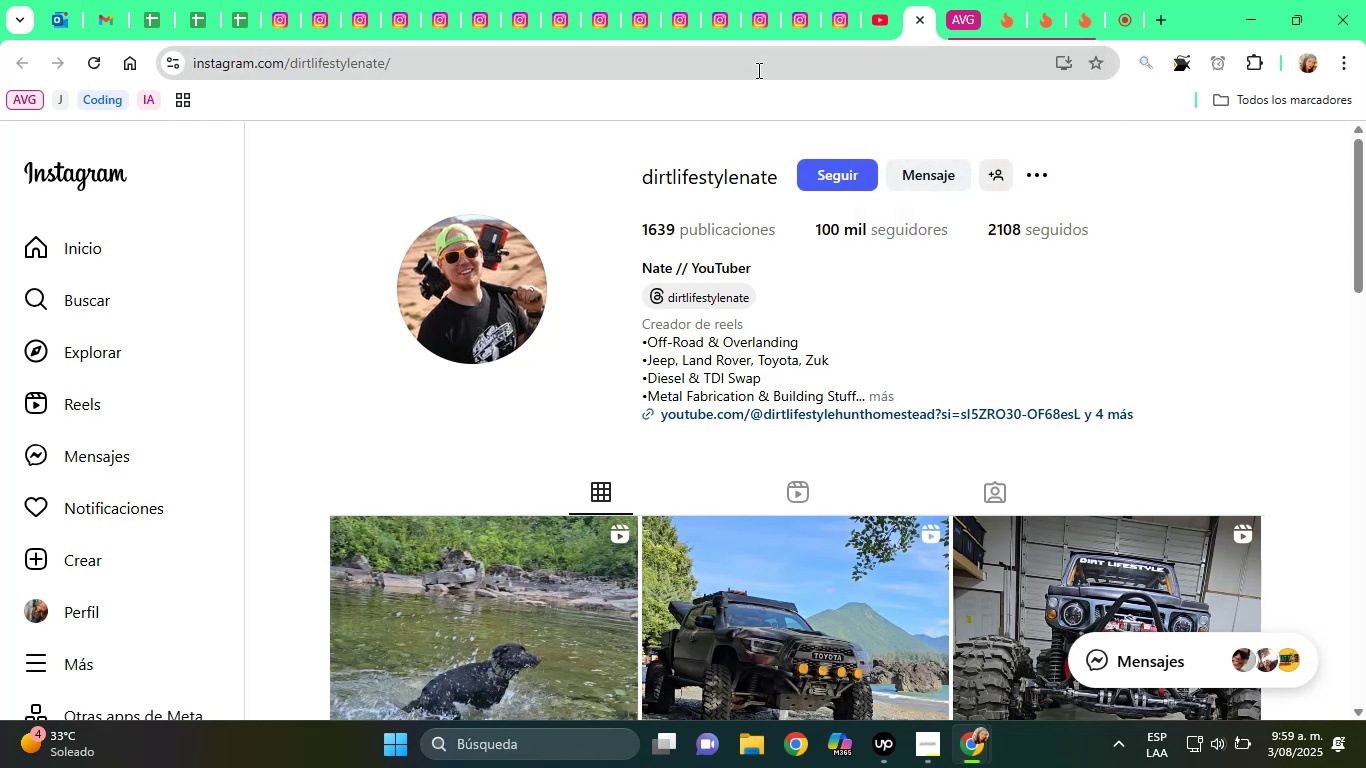 
wait(81.33)
 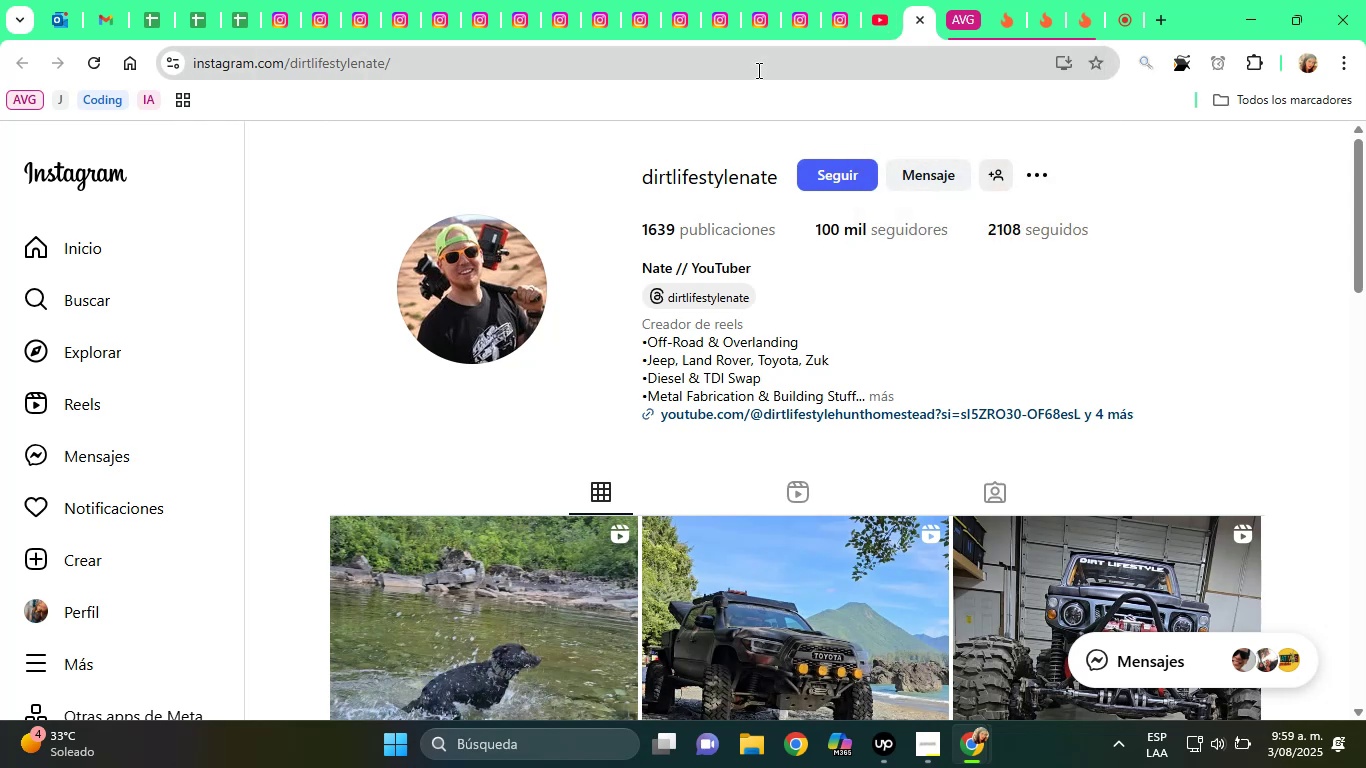 
left_click([878, 394])
 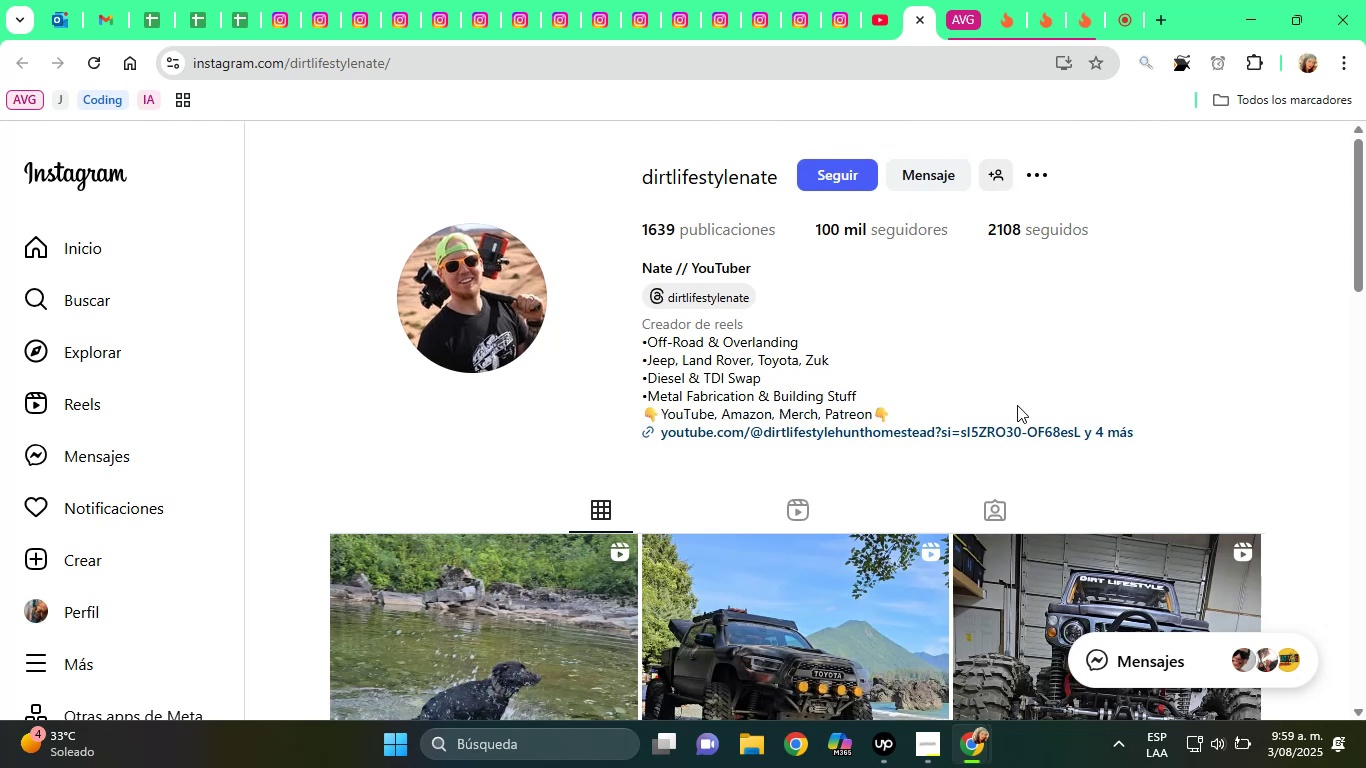 
left_click([1121, 428])
 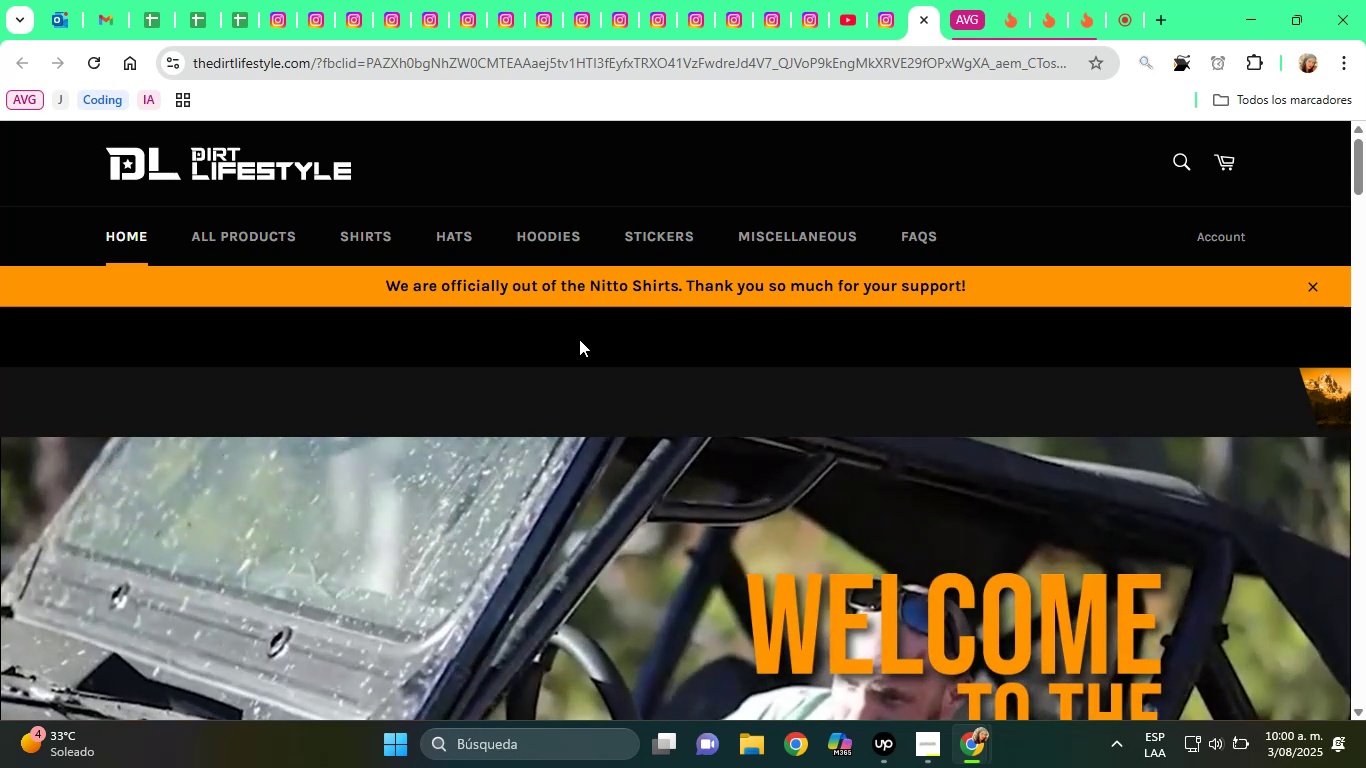 
wait(33.61)
 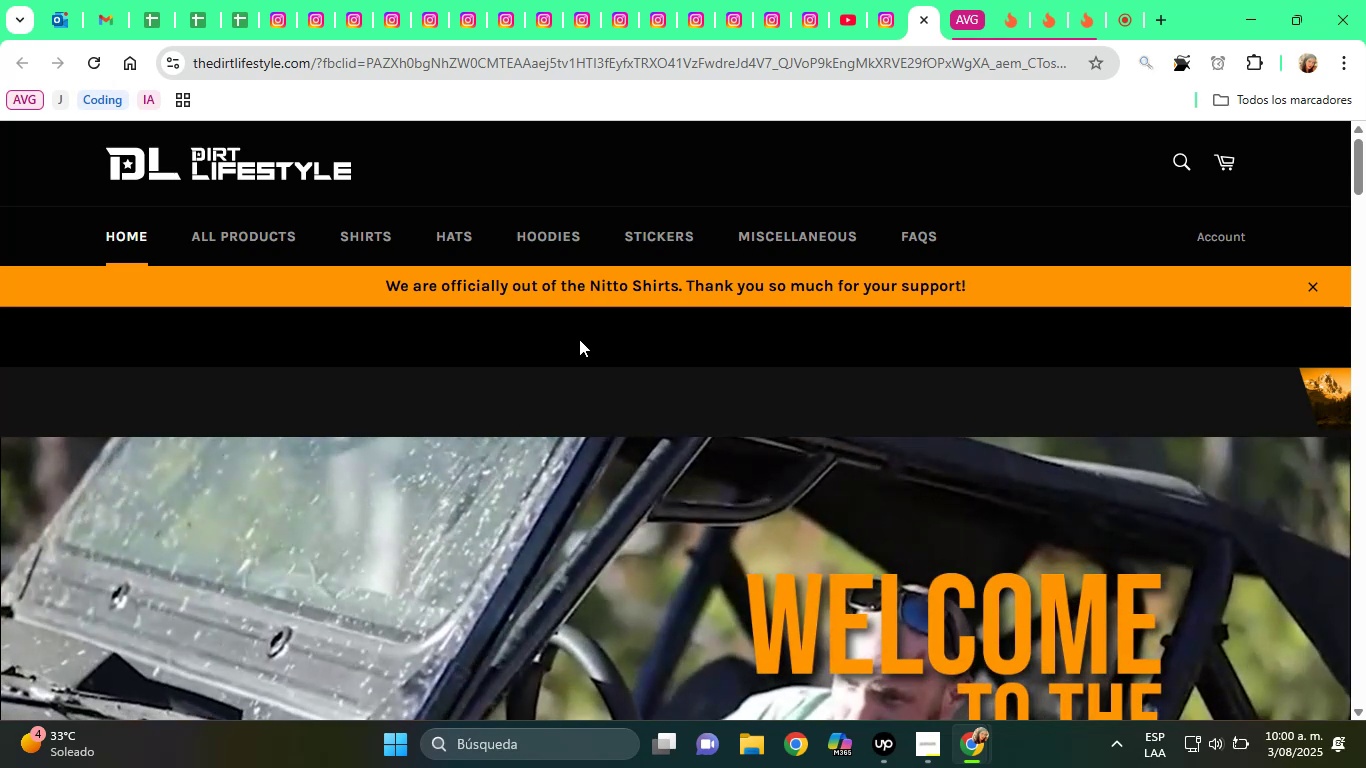 
scroll: coordinate [874, 526], scroll_direction: down, amount: 2.0
 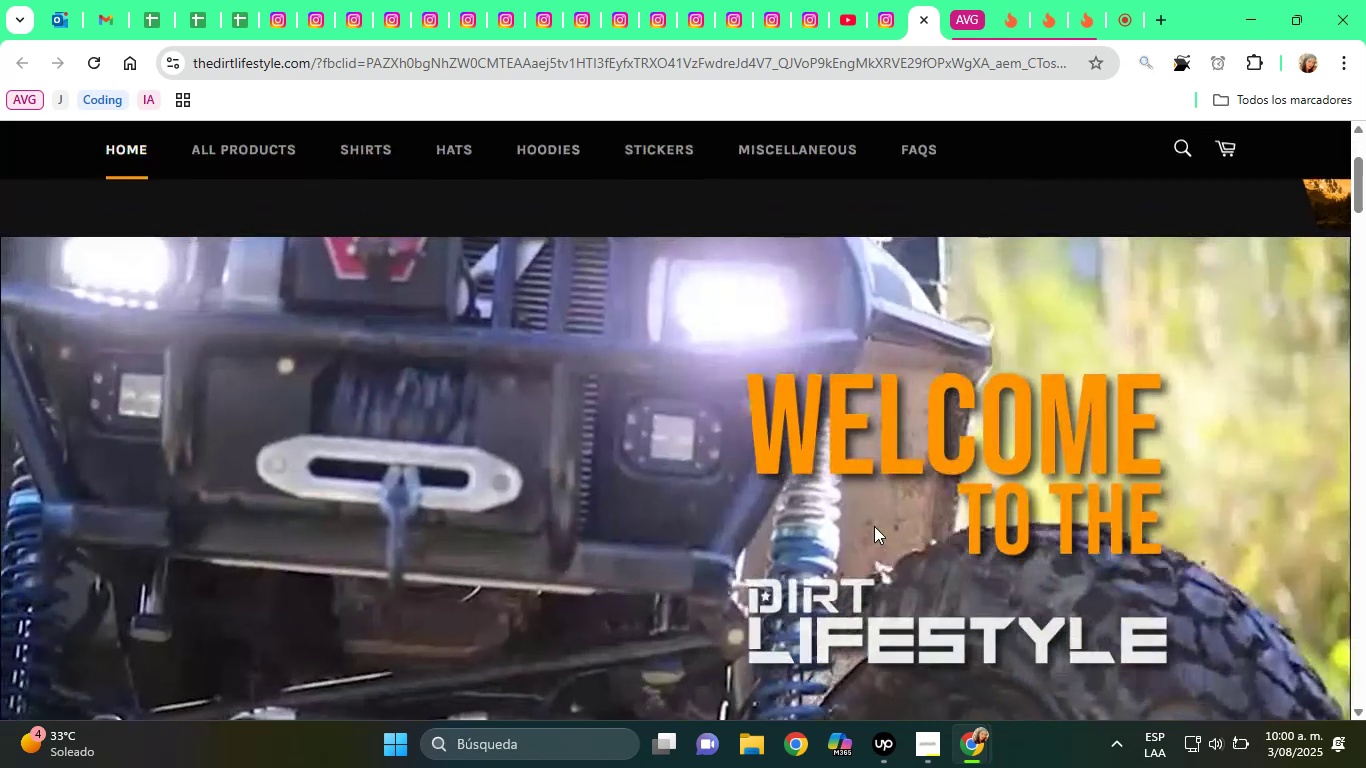 
scroll: coordinate [874, 526], scroll_direction: up, amount: 2.0
 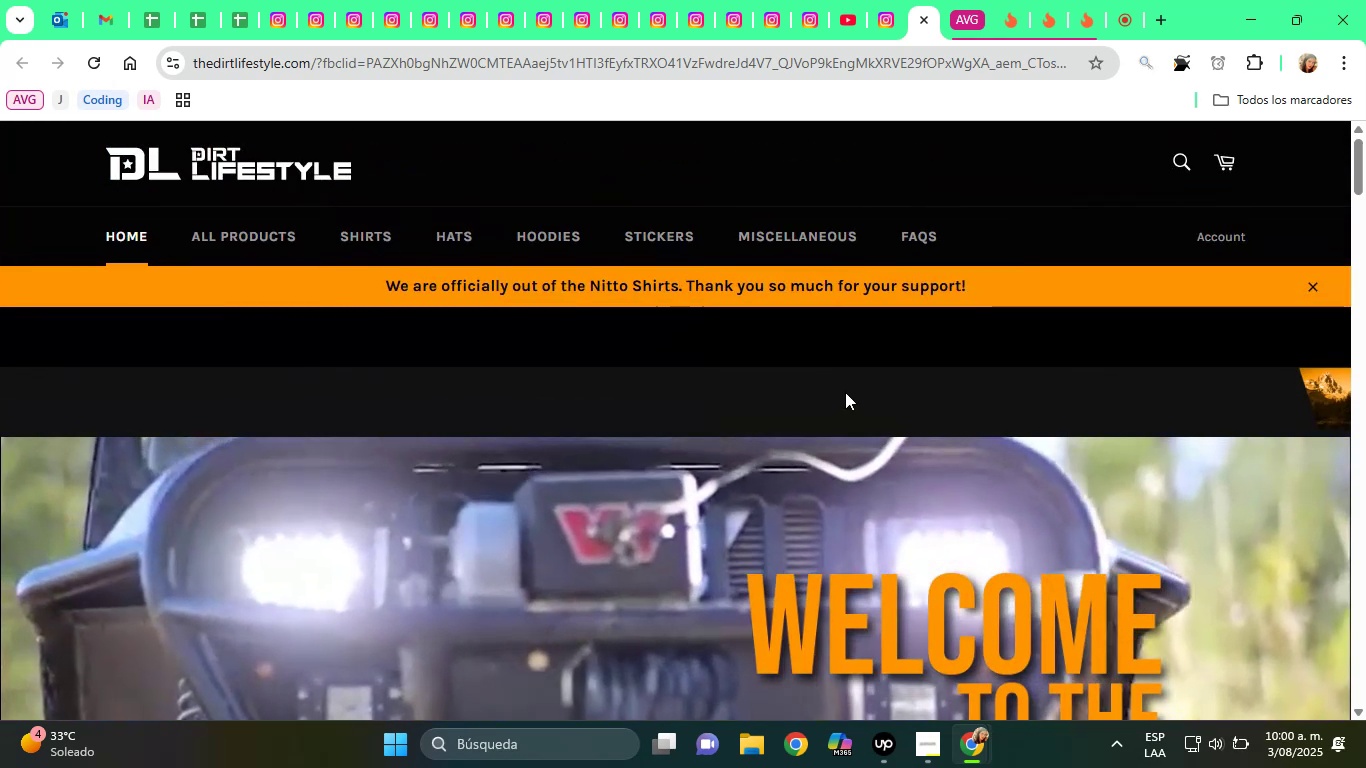 
scroll: coordinate [898, 401], scroll_direction: down, amount: 5.0
 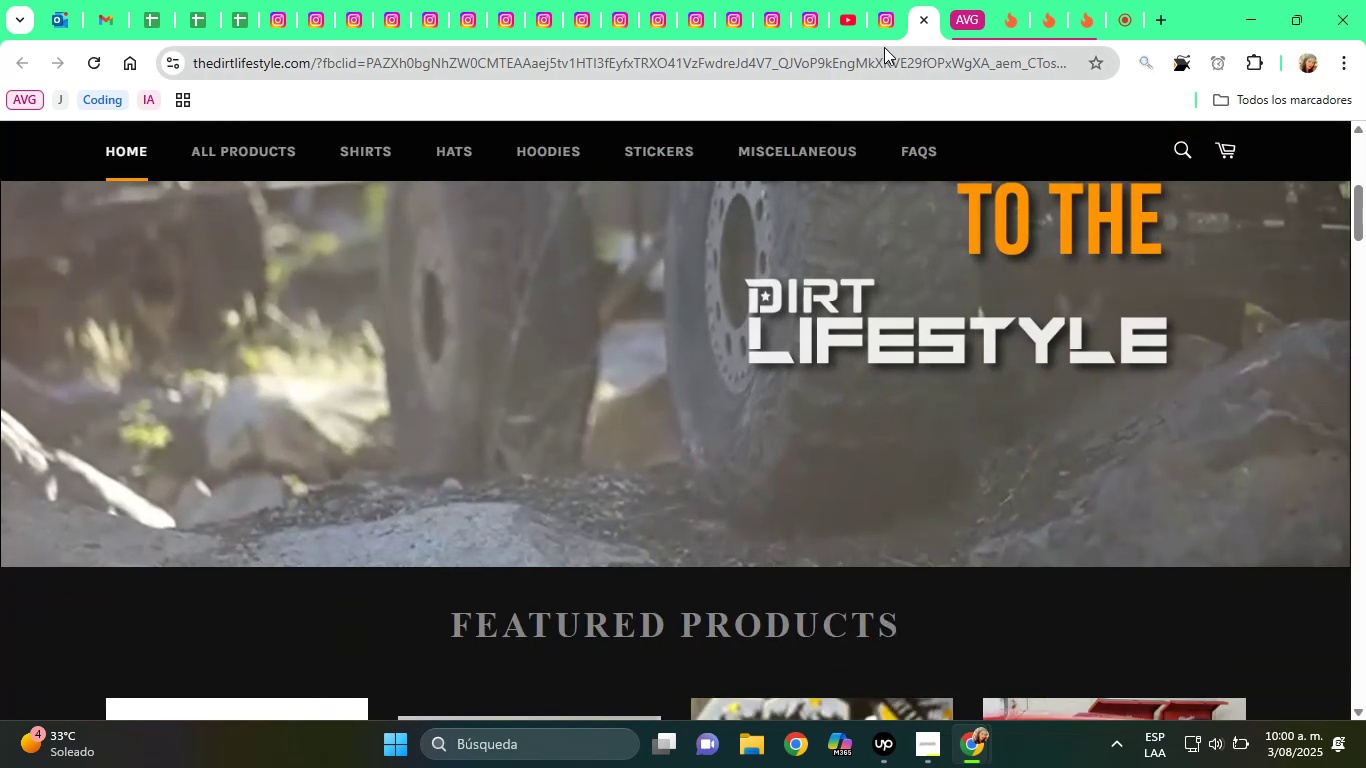 
scroll: coordinate [898, 41], scroll_direction: up, amount: 1.0
 